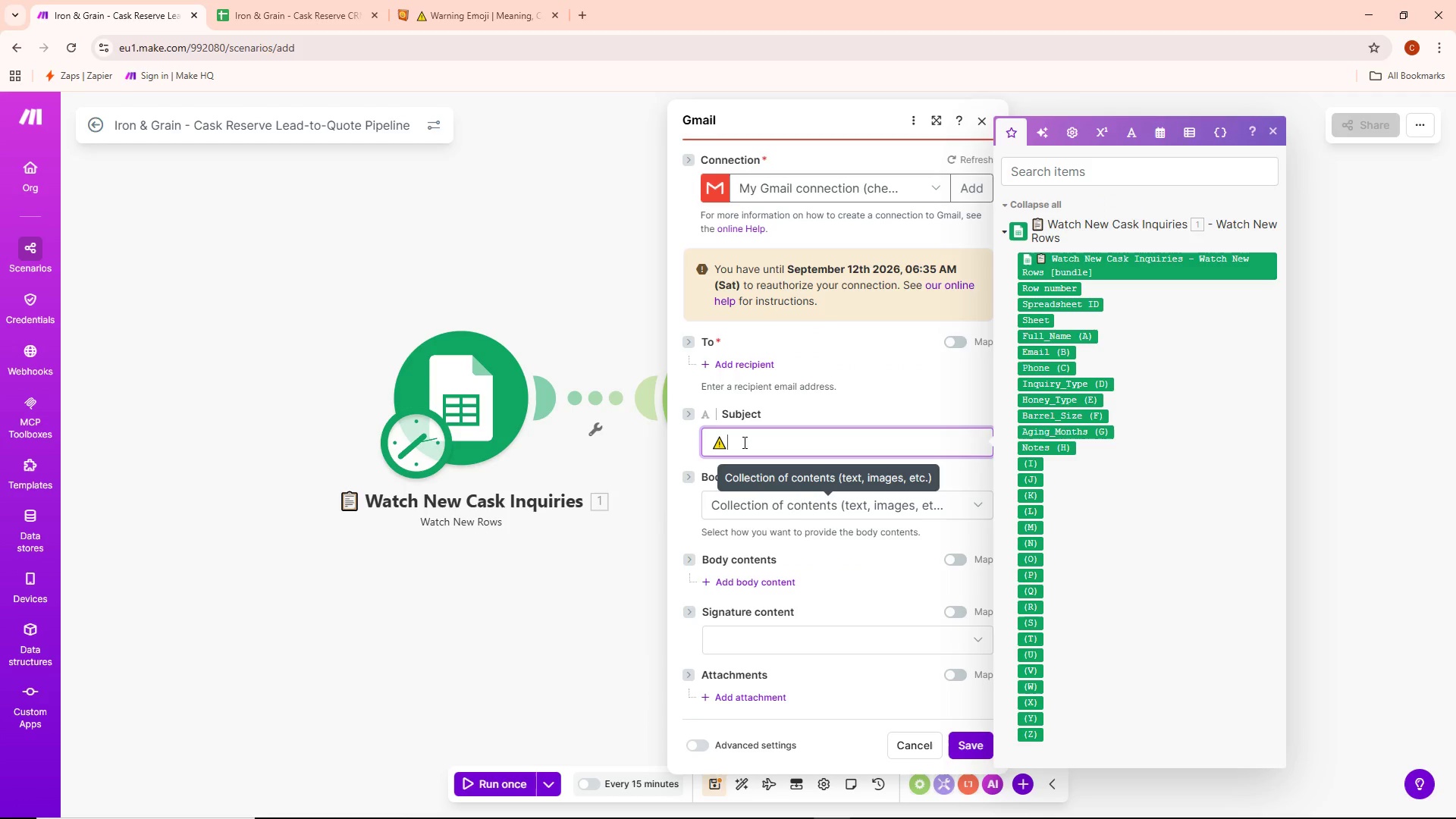 
type( Invalid Lead)
 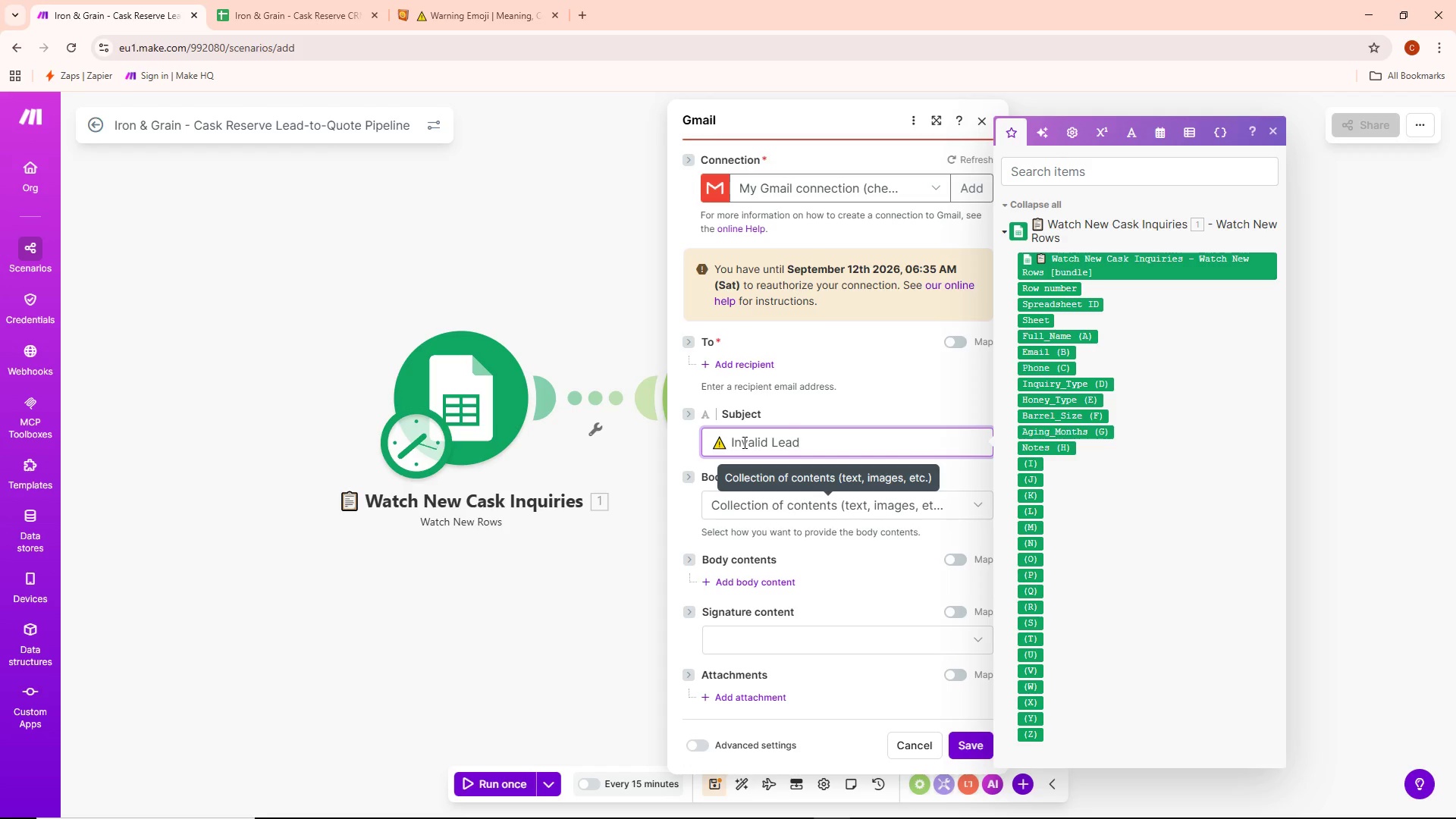 
left_click([857, 397])
 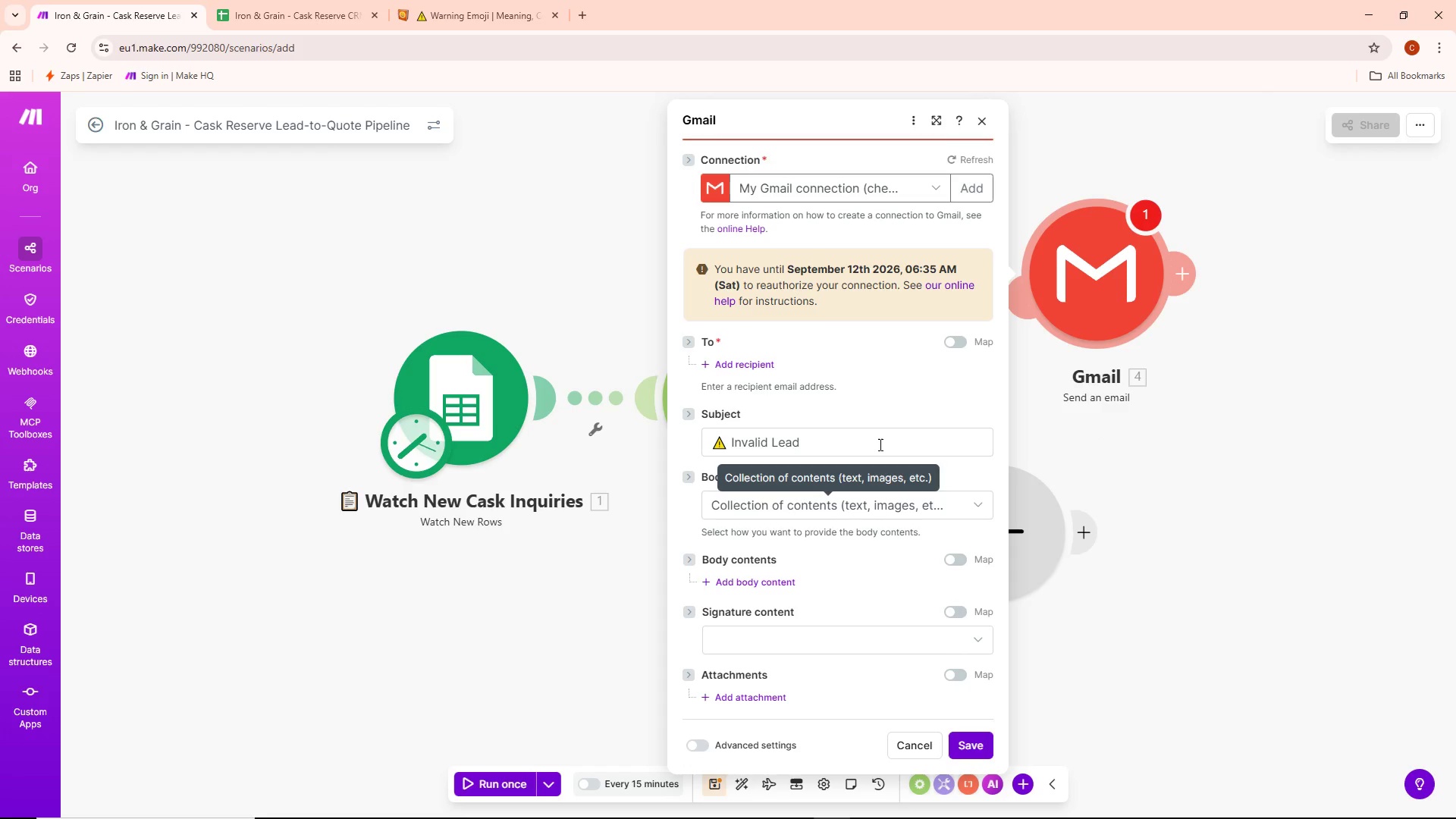 
mouse_move([818, 544])
 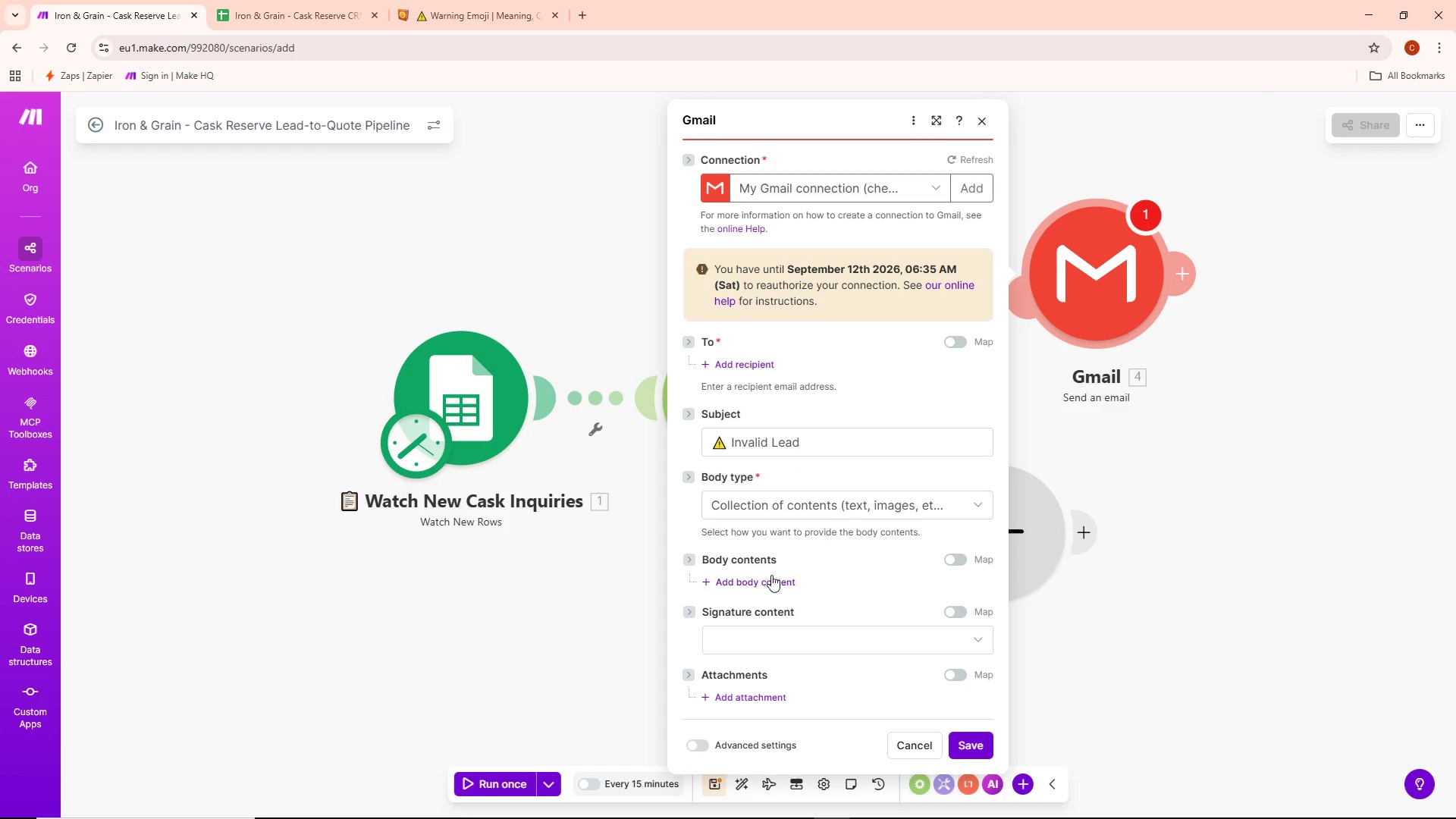 
left_click([771, 575])
 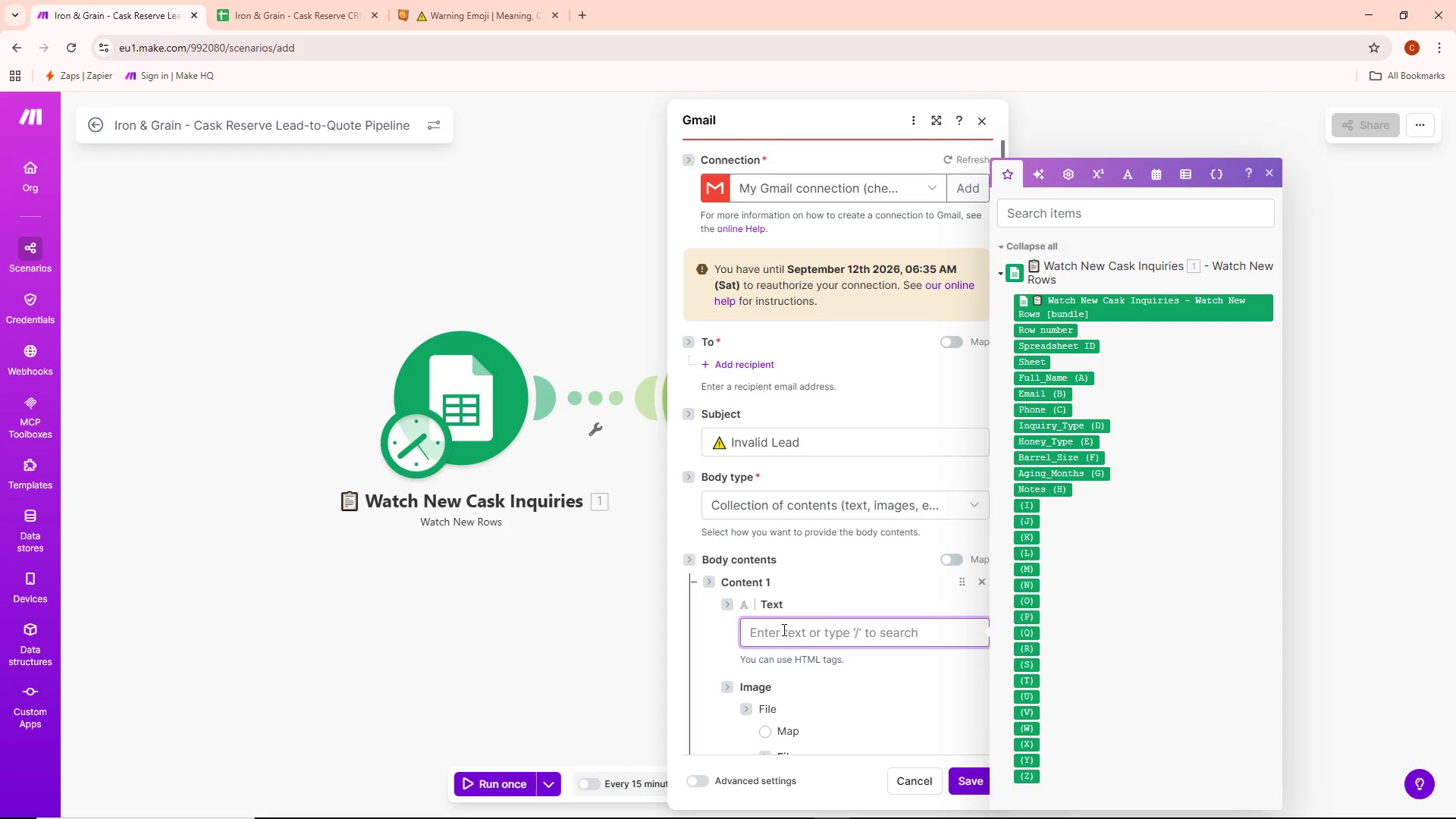 
type(A Lead)
key(Backspace)
key(Backspace)
key(Backspace)
key(Backspace)
type(lead submission faled )
key(Backspace)
key(Backspace)
key(Backspace)
key(Backspace)
type(iled validation and could not be processed.)
 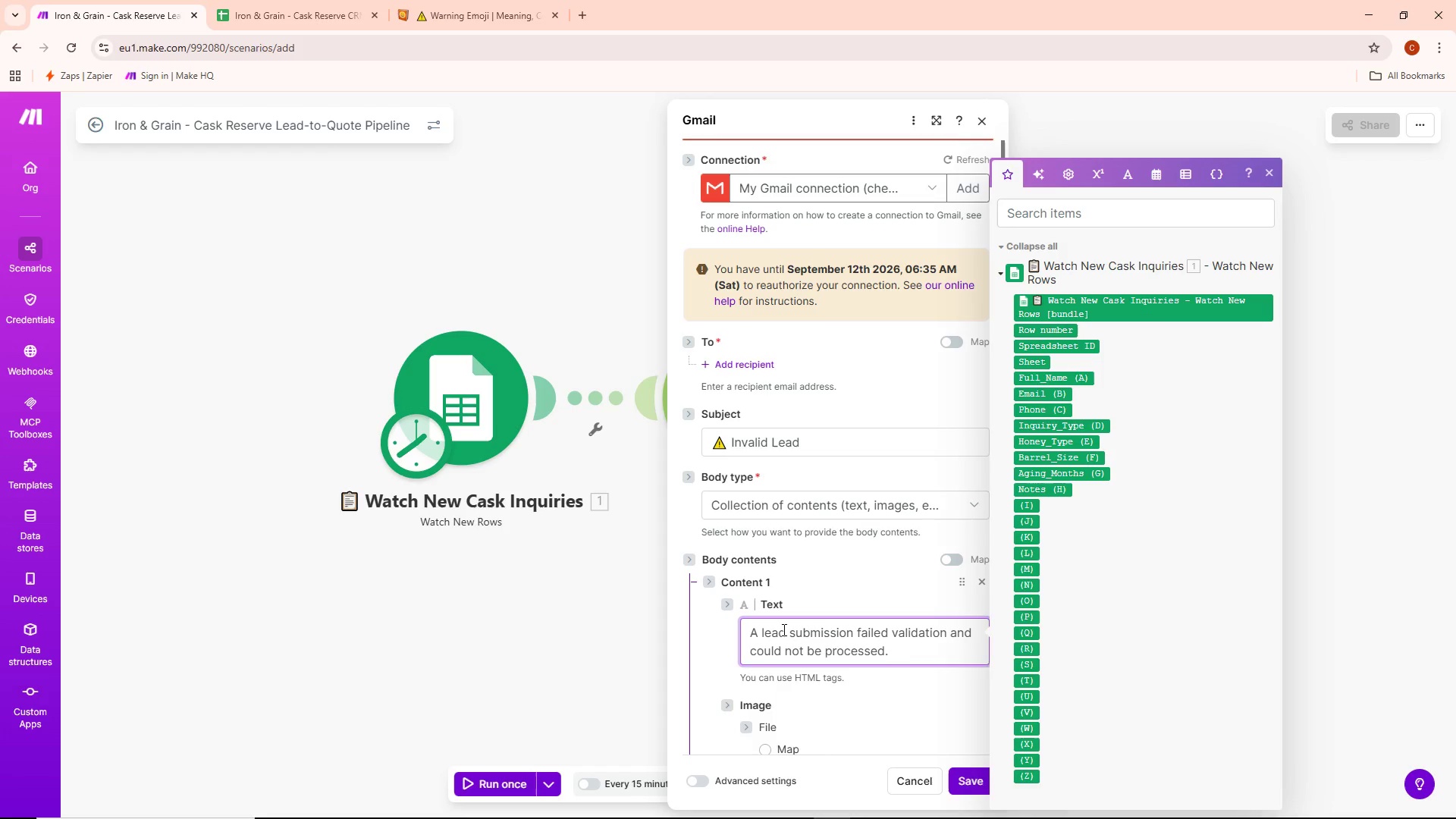 
key(Enter)
 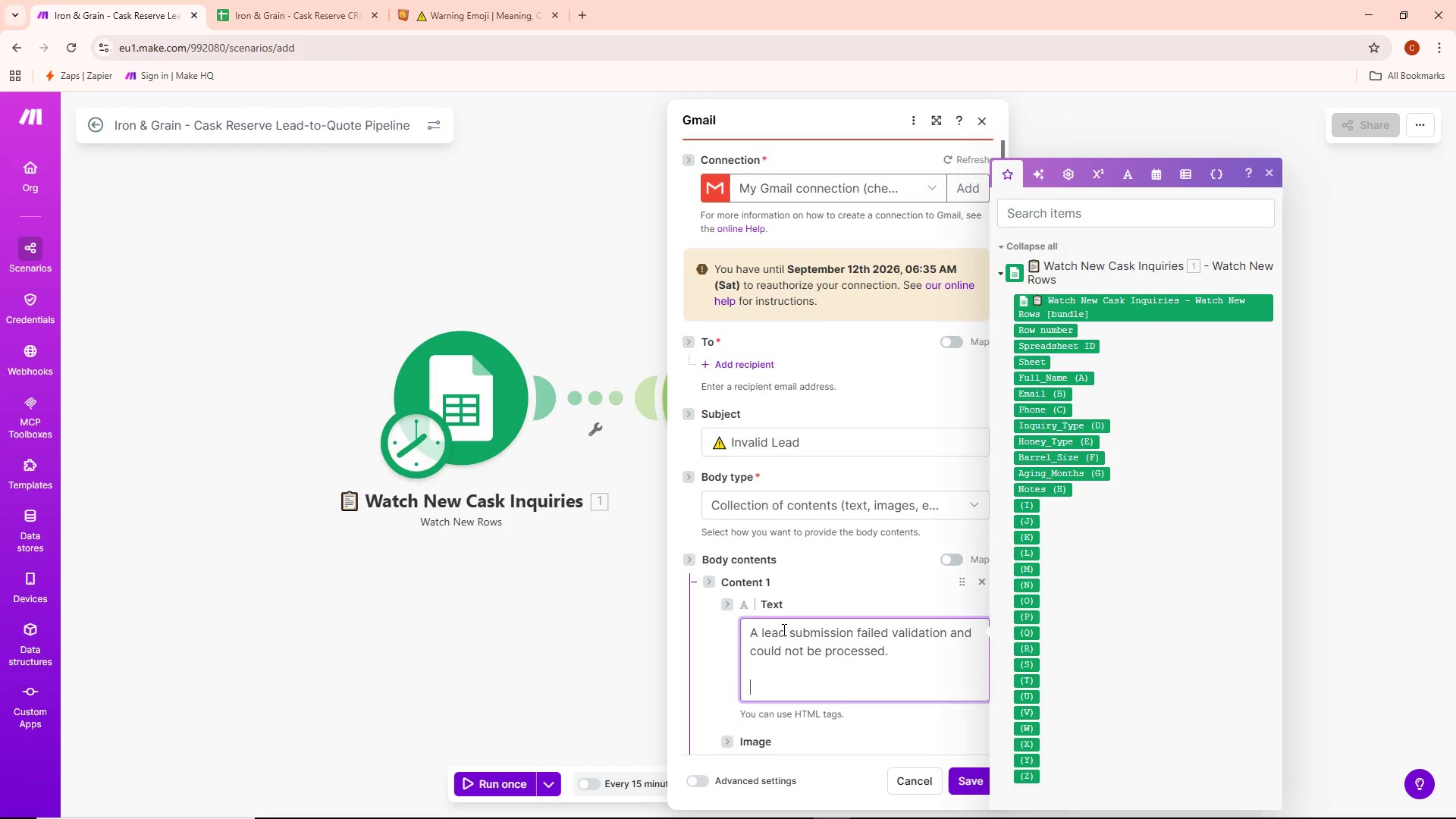 
key(Enter)
 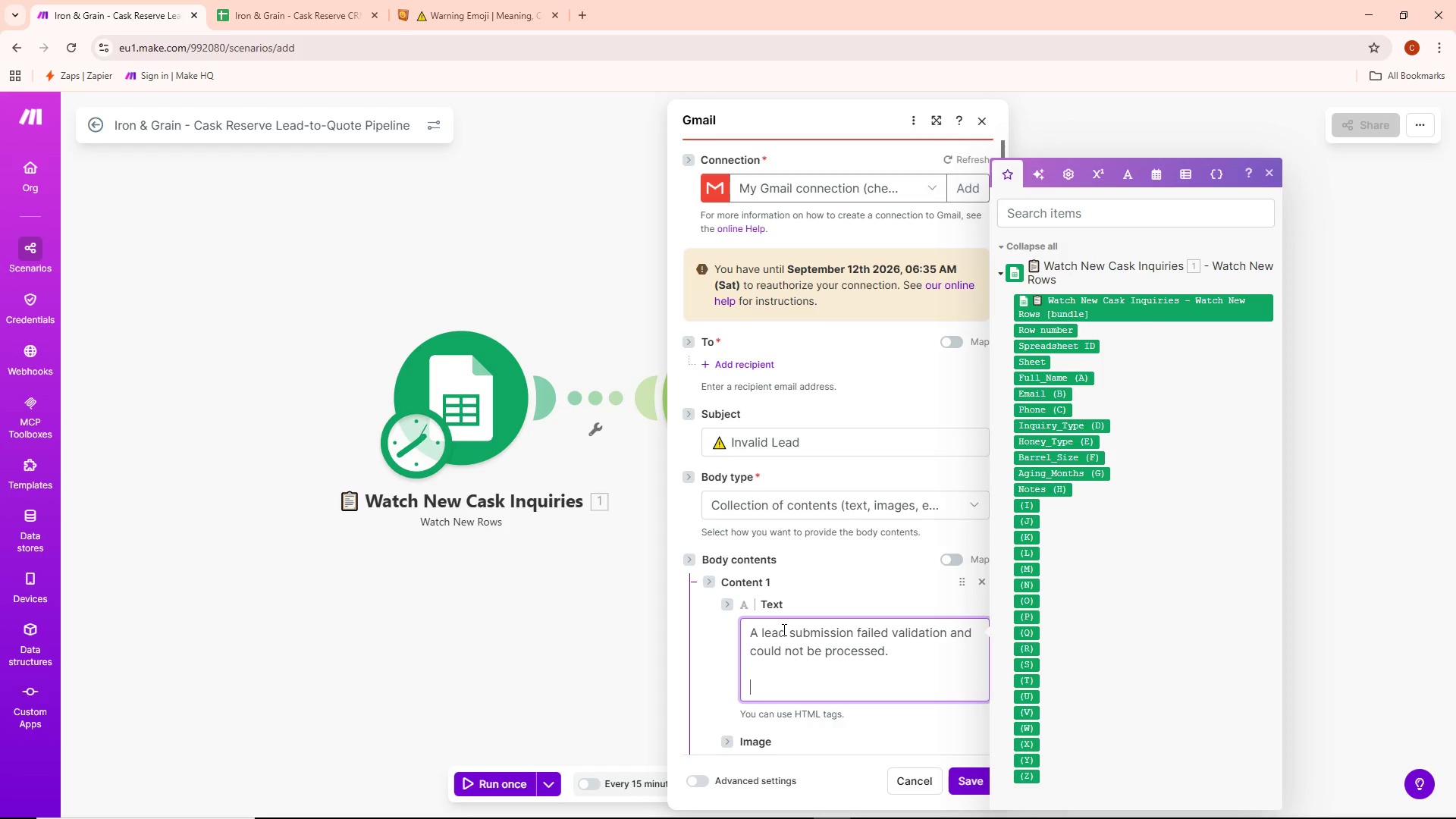 
wait(7.06)
 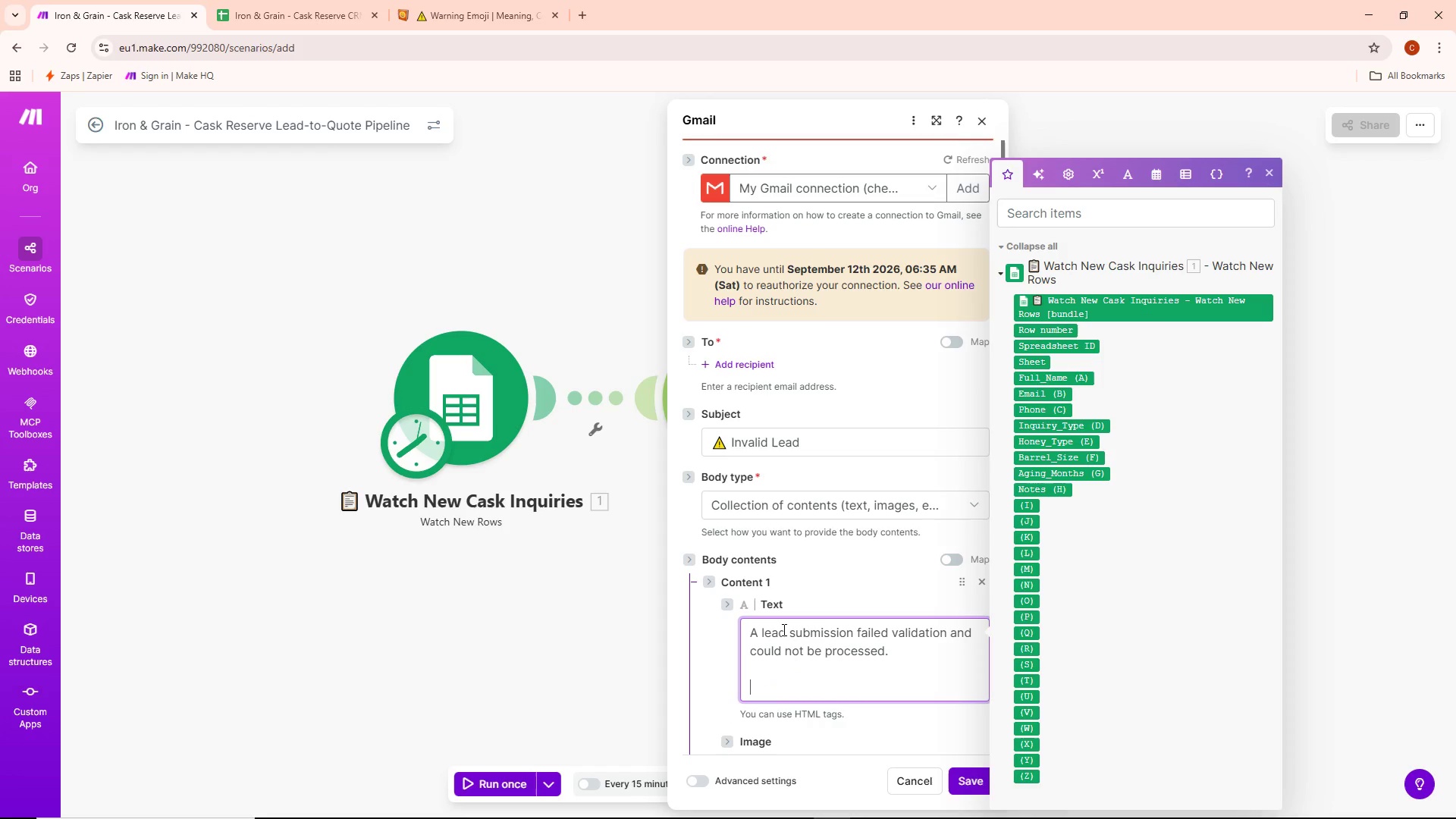 
type(Name:)
 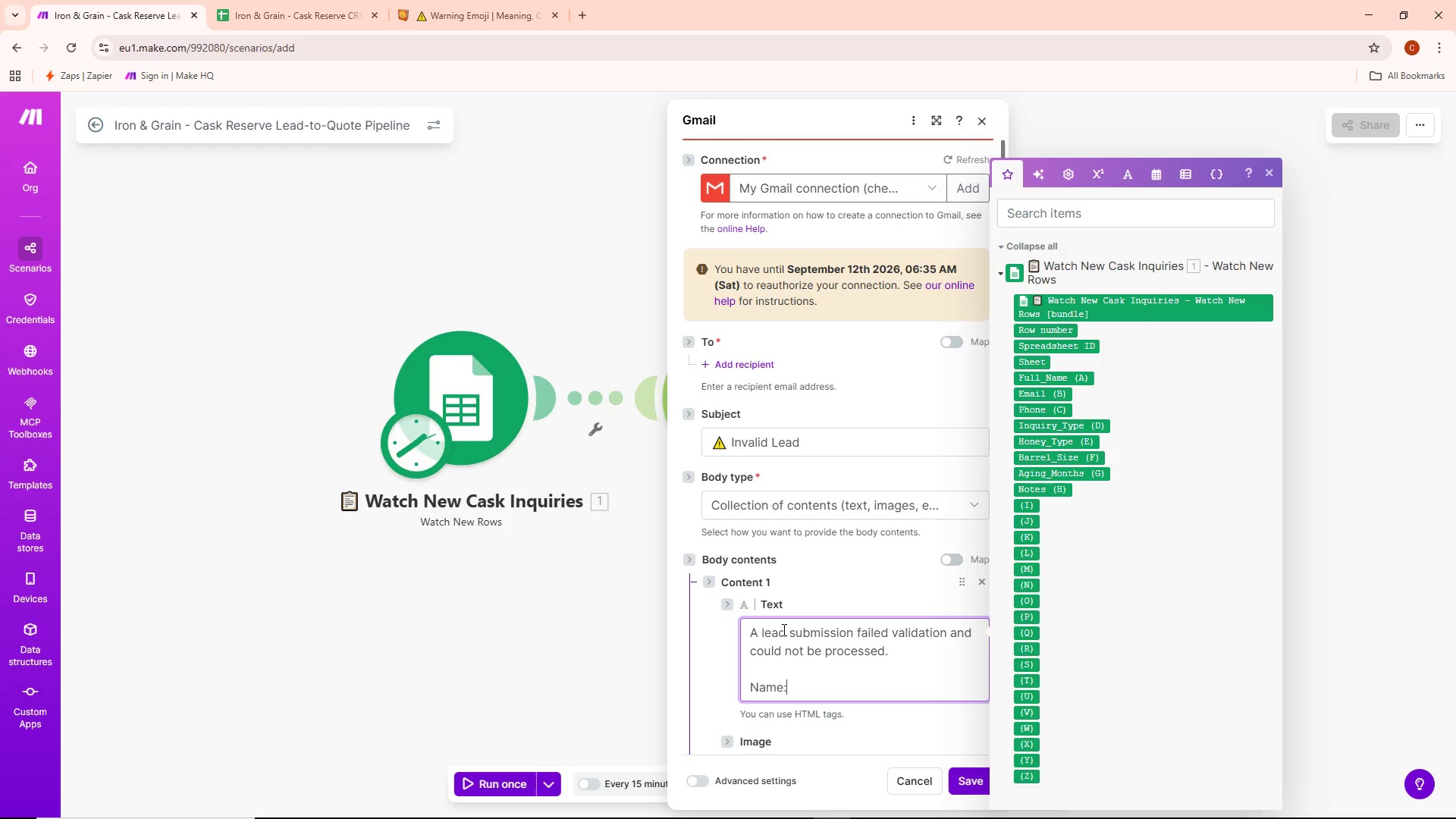 
key(Space)
 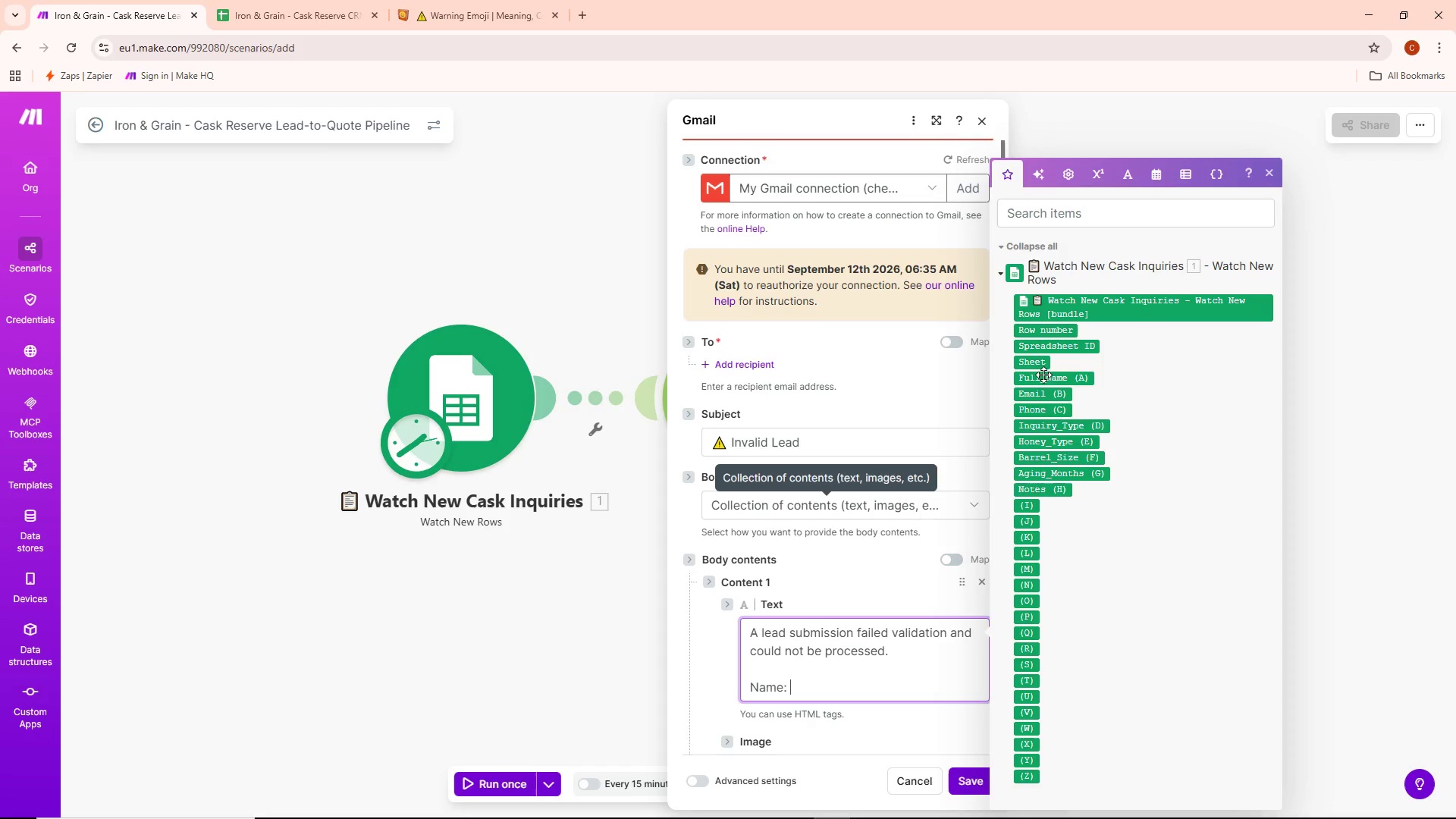 
left_click([1044, 379])
 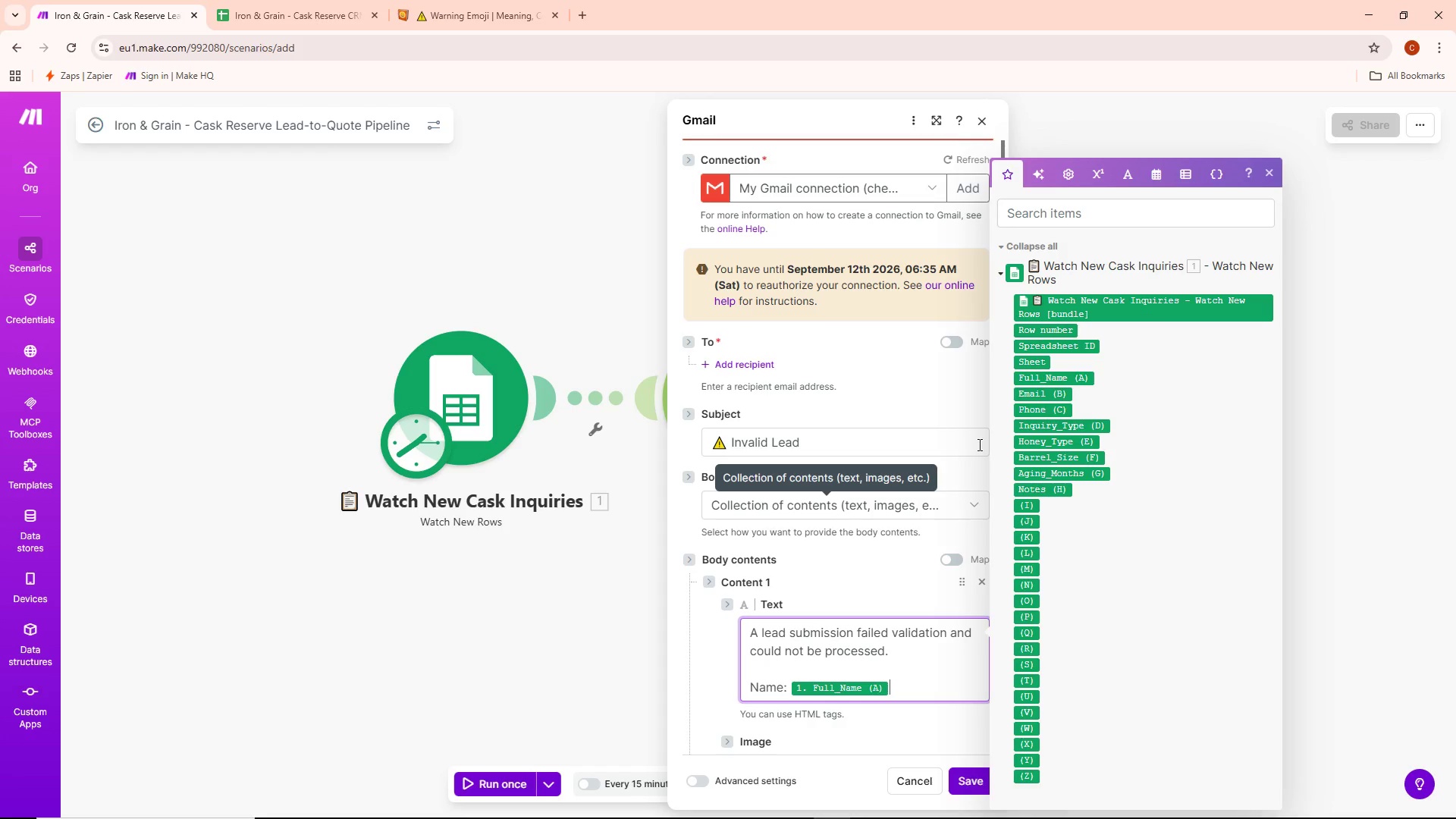 
key(Enter)
 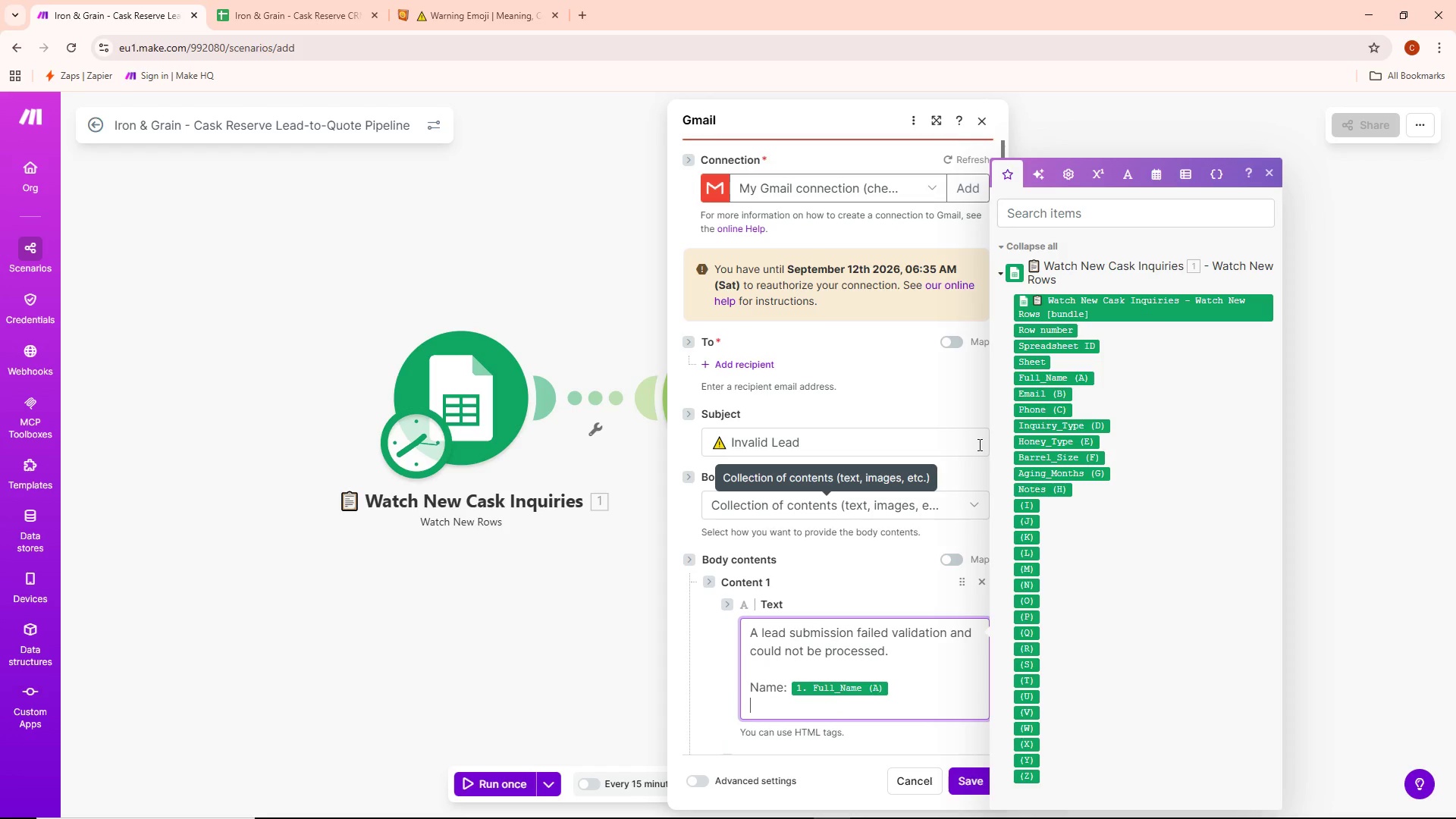 
type(Email submitted:)
 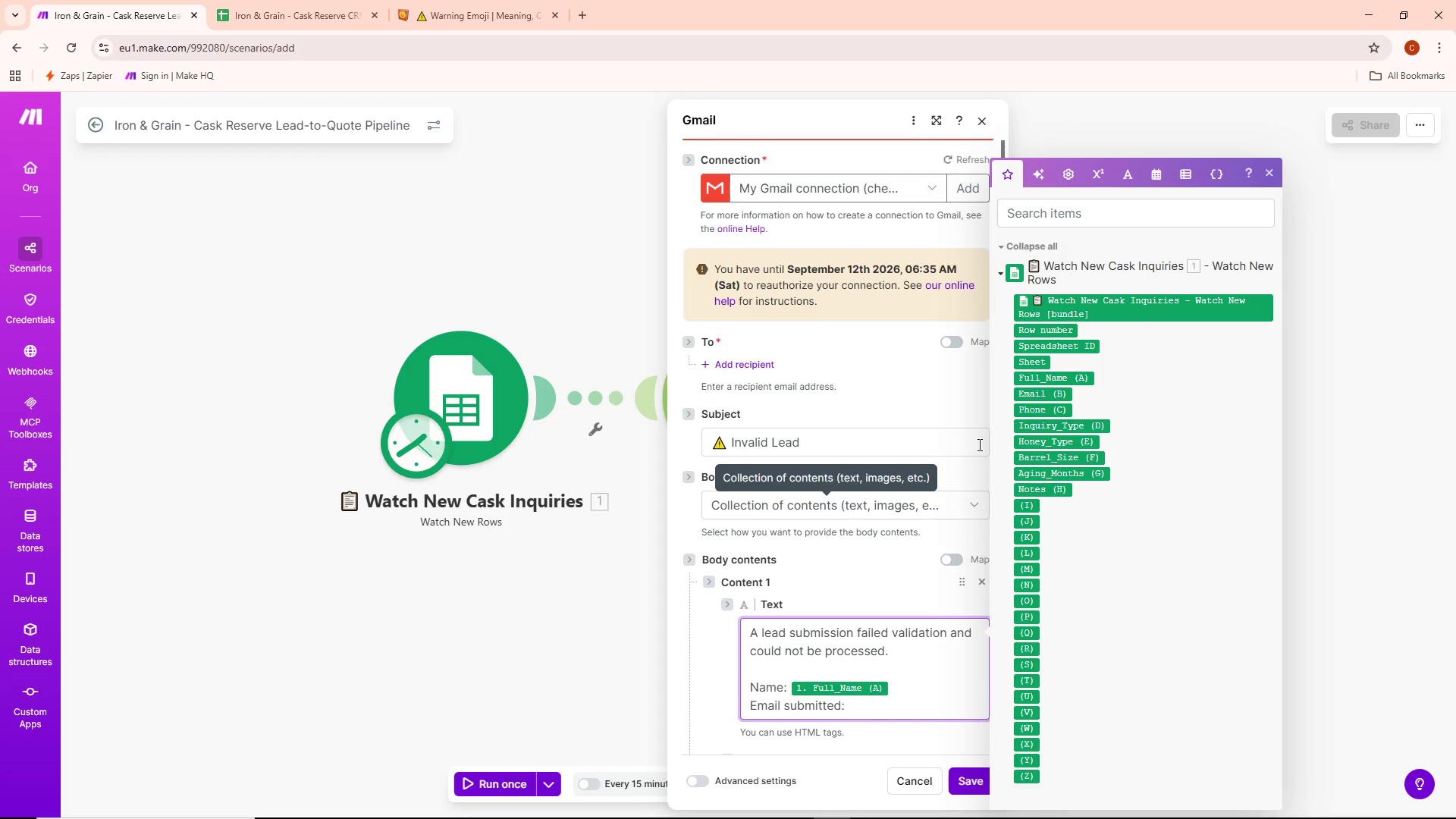 
key(Space)
 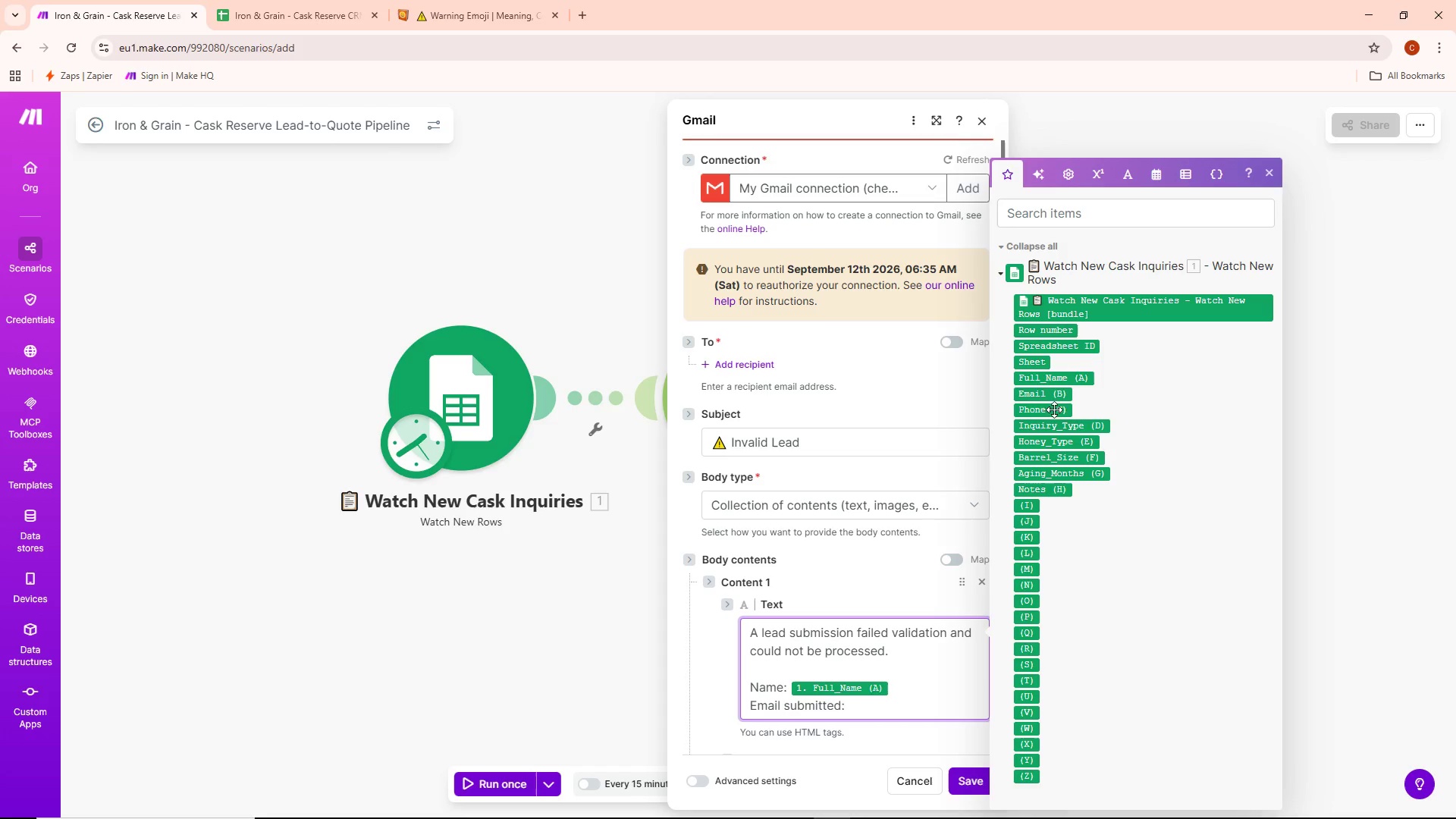 
left_click([1043, 397])
 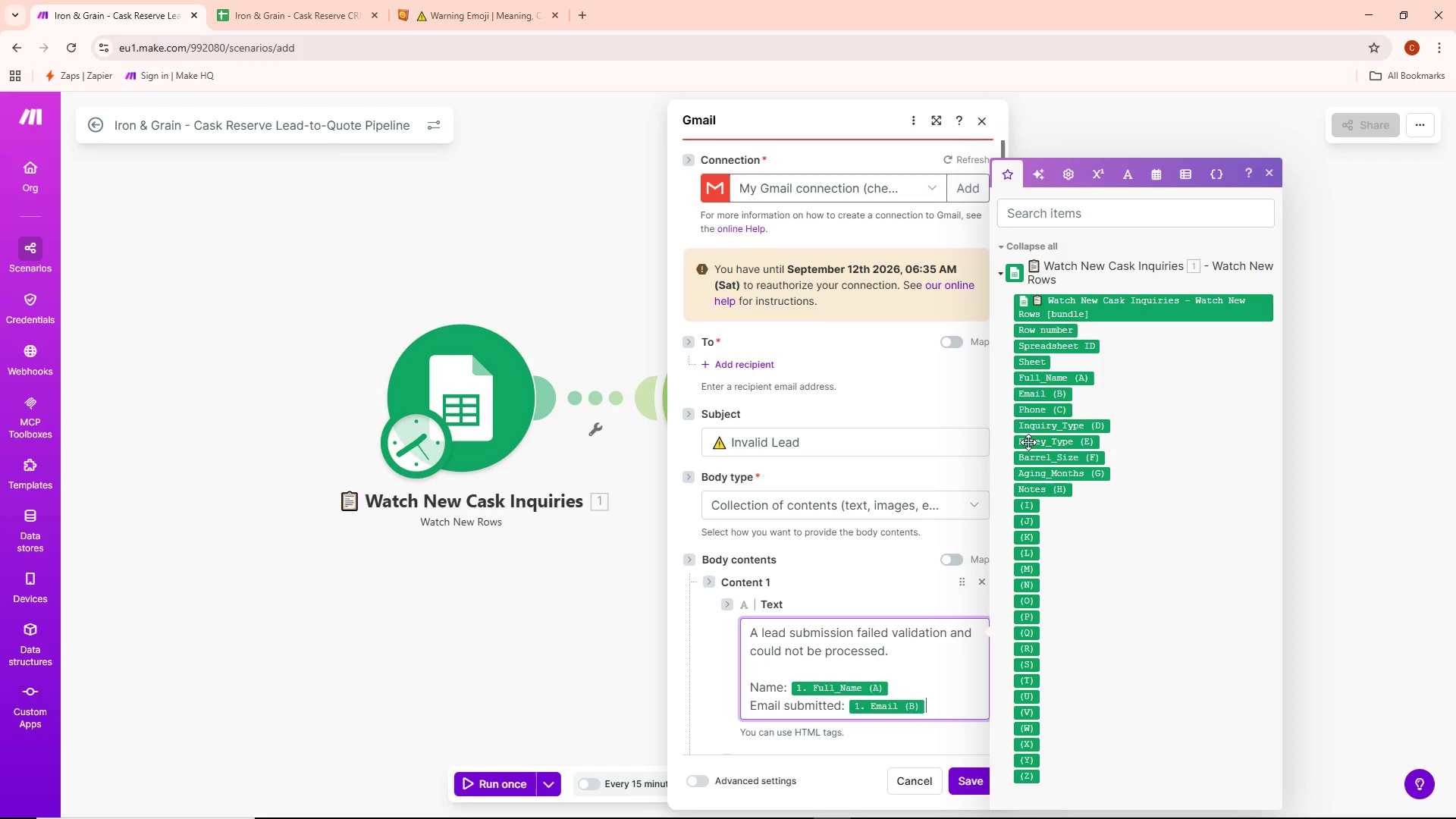 
key(Enter)
 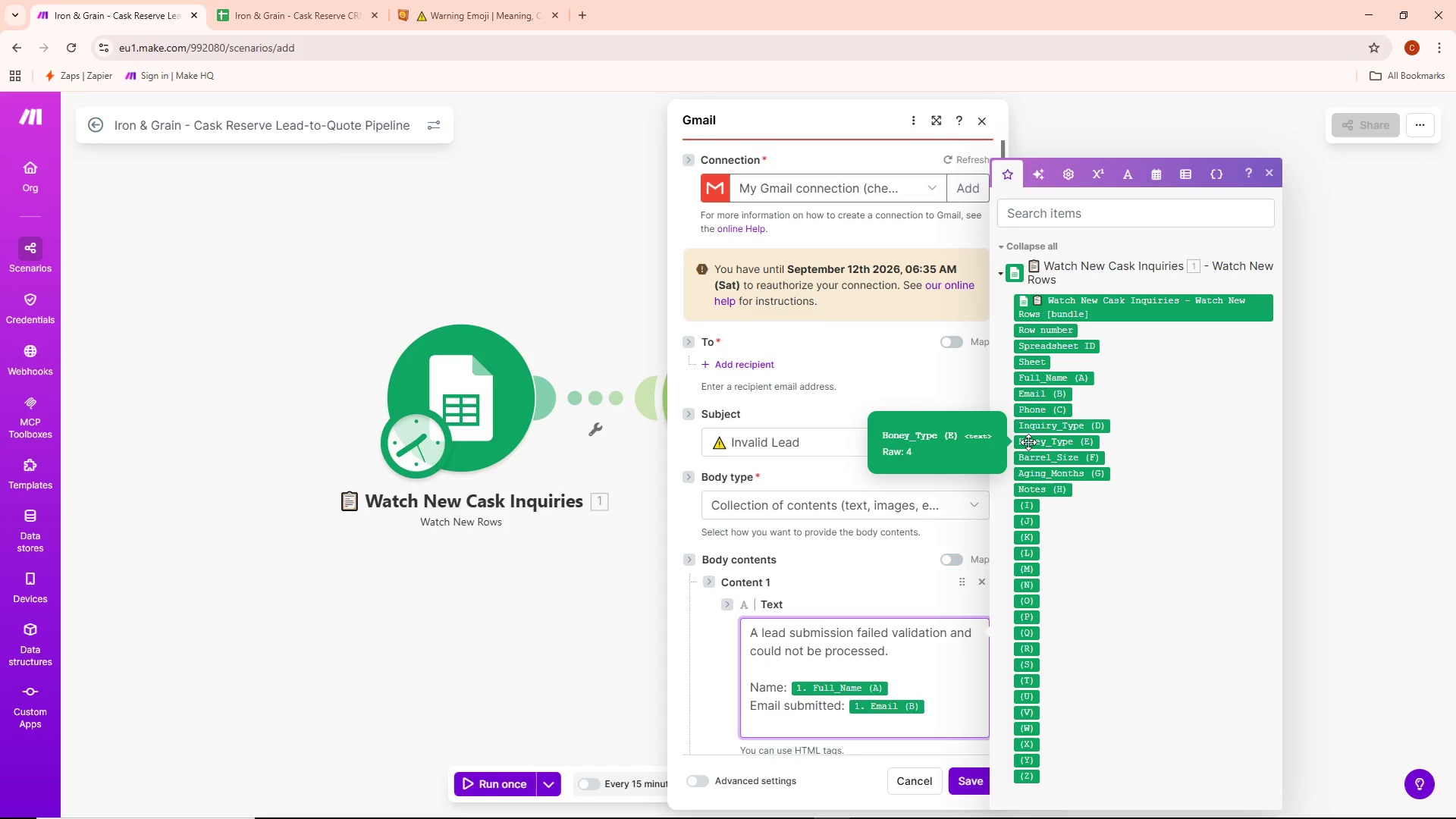 
type(Phone submitted: )
 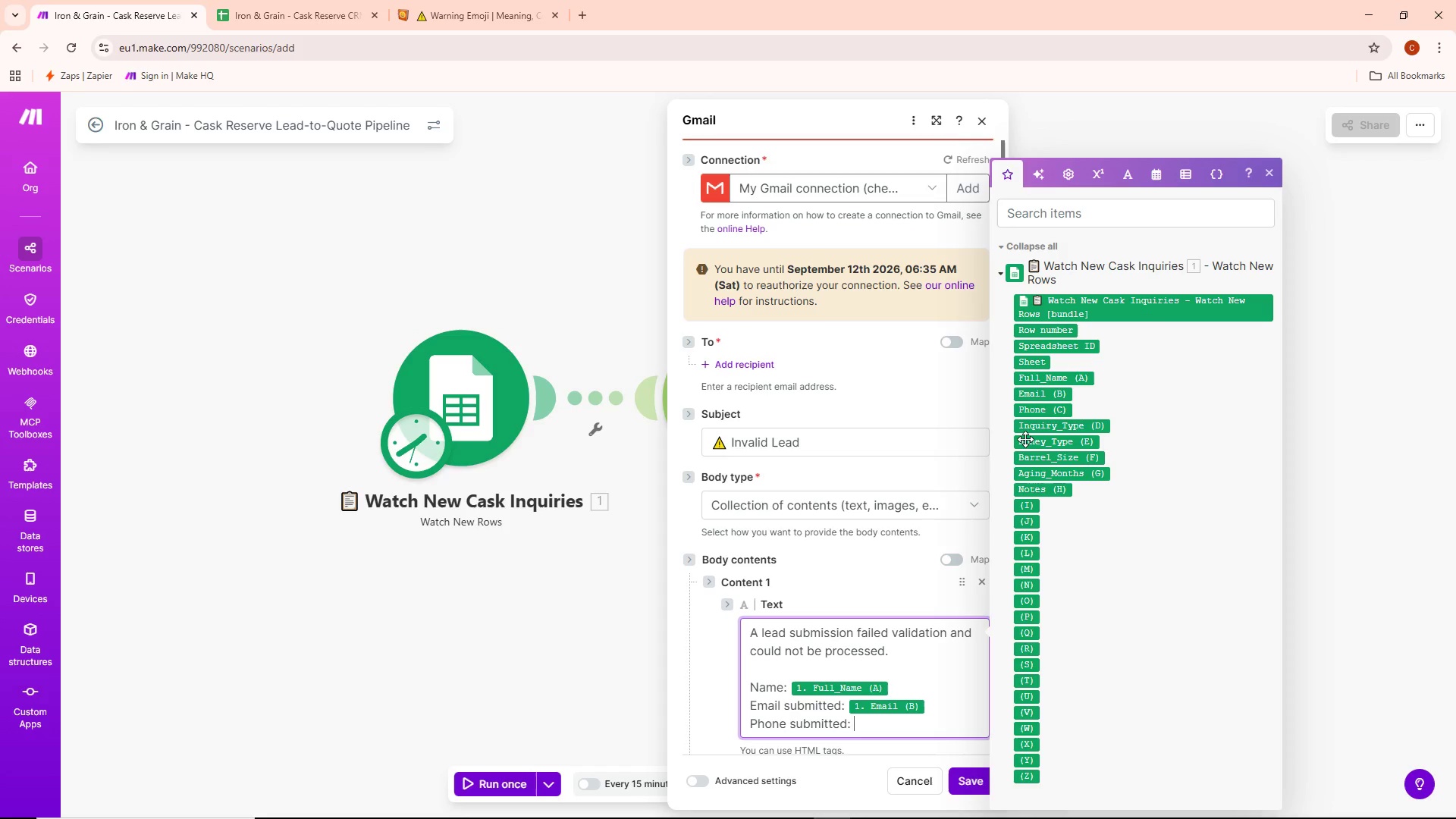 
left_click([1045, 410])
 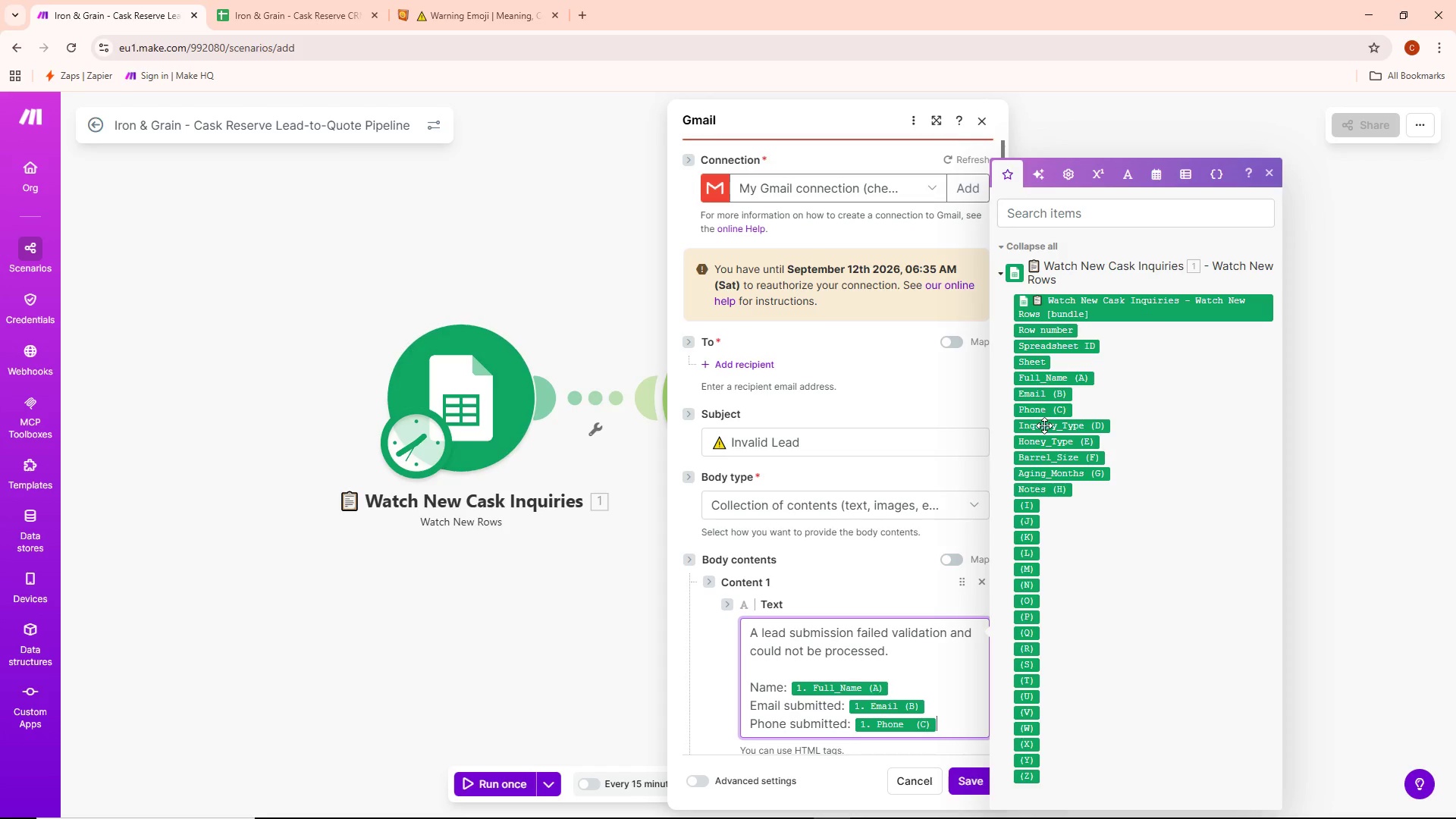 
key(Enter)
 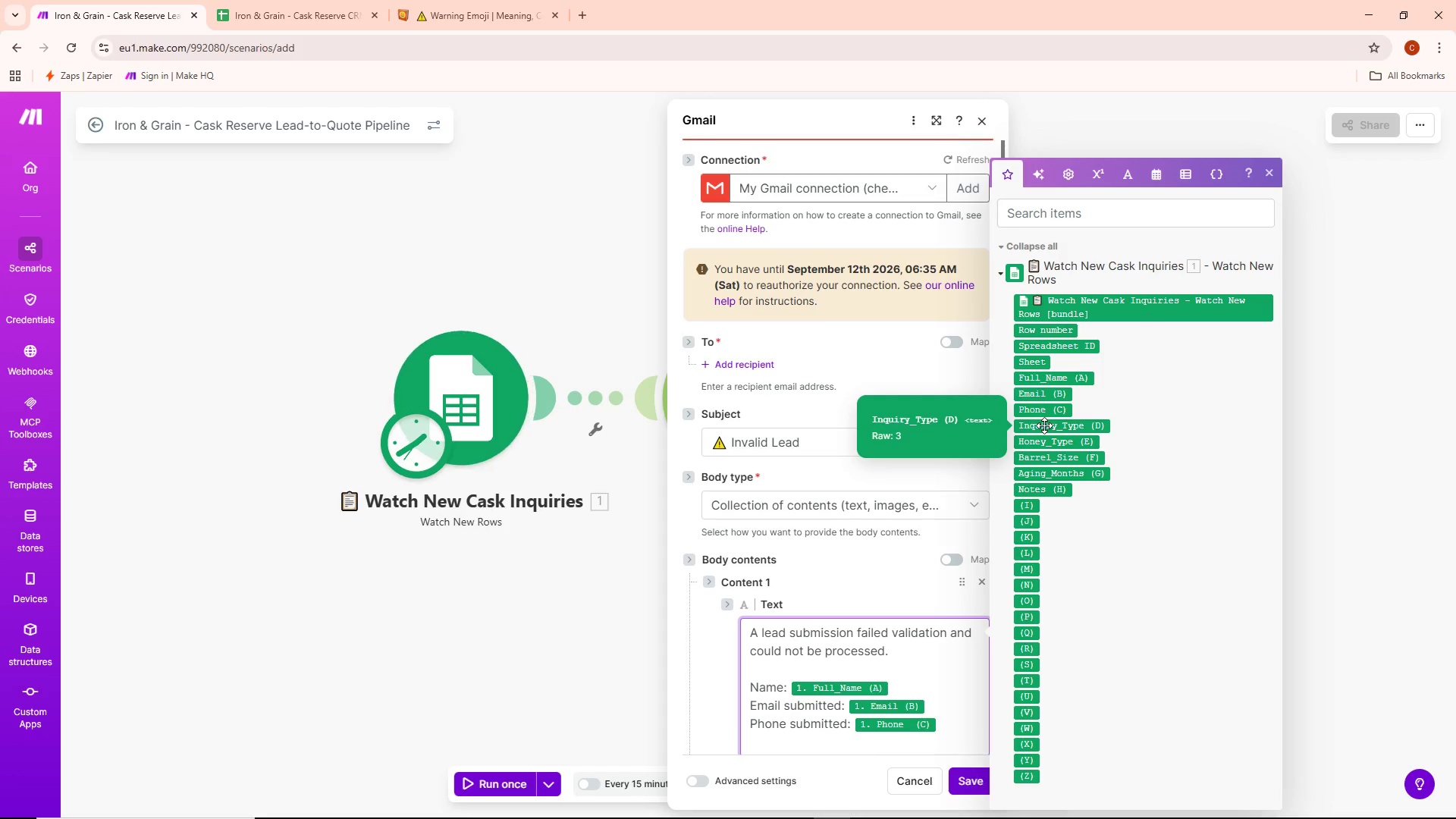 
key(Enter)
 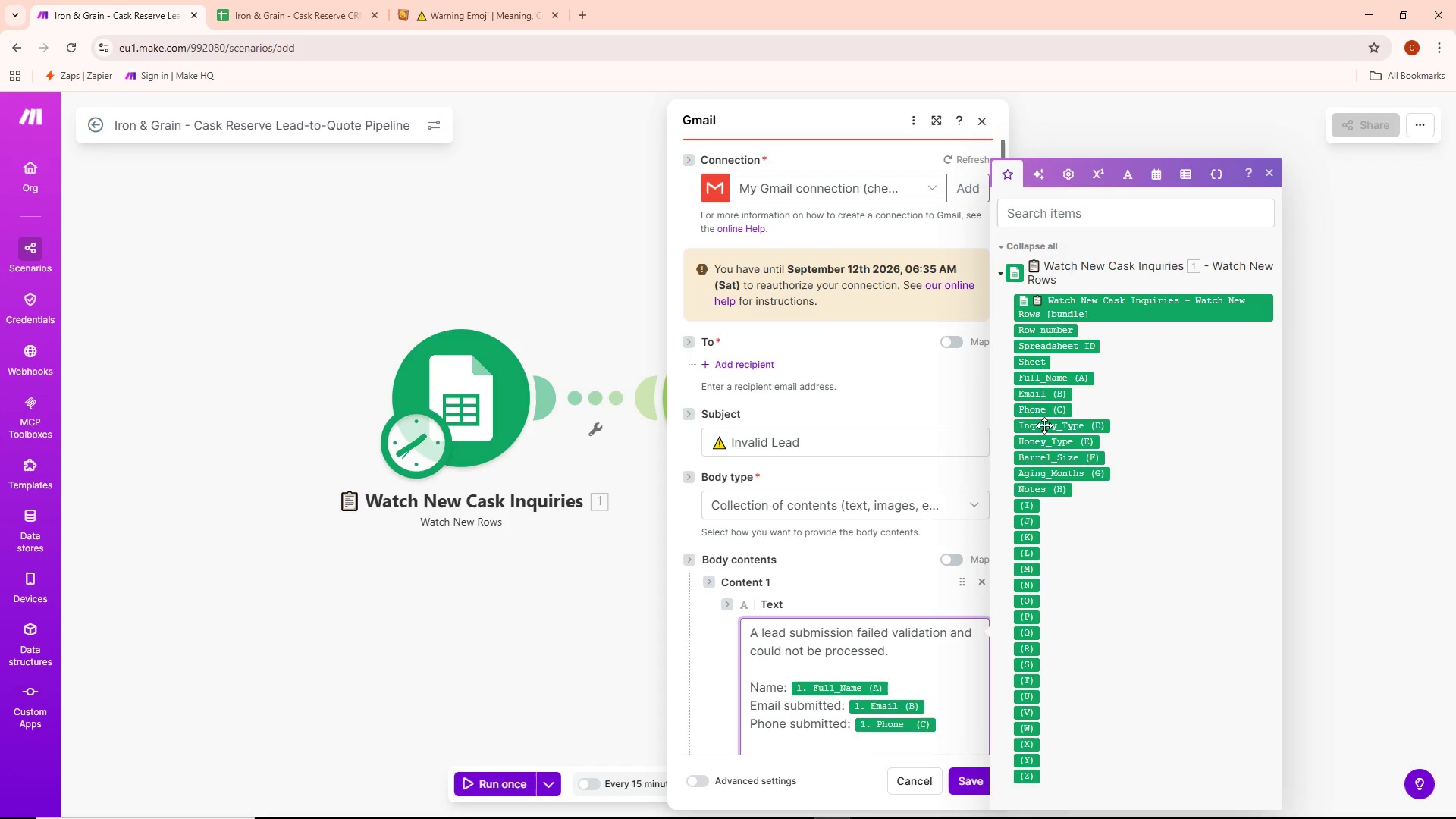 
type(Pleasea)
key(Backspace)
type(e)
key(Backspace)
key(Backspace)
type(e follow up manually if this)
 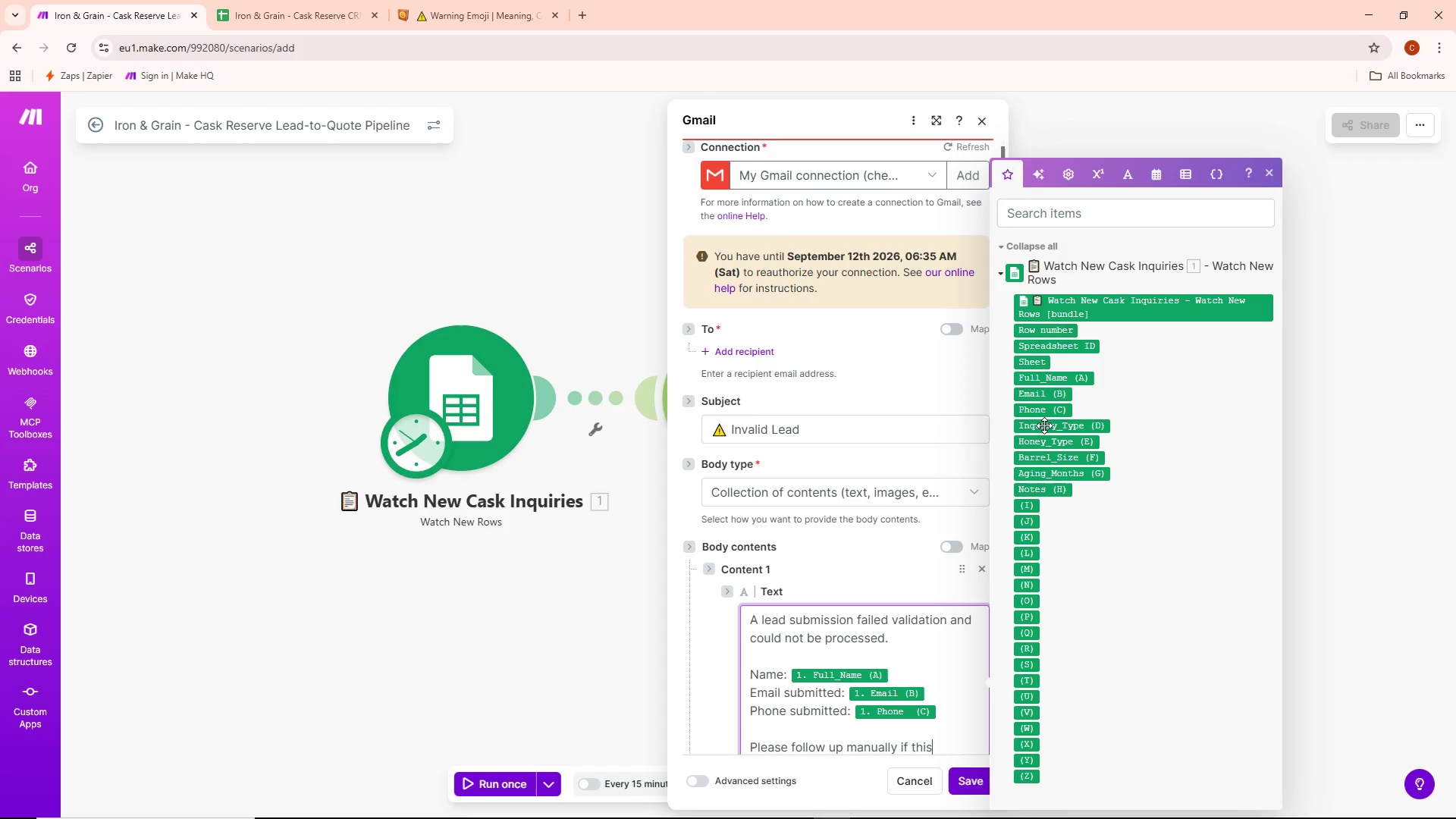 
type( appa)
key(Backspace)
type(eaer)
key(Backspace)
key(Backspace)
type(rs to be real)
 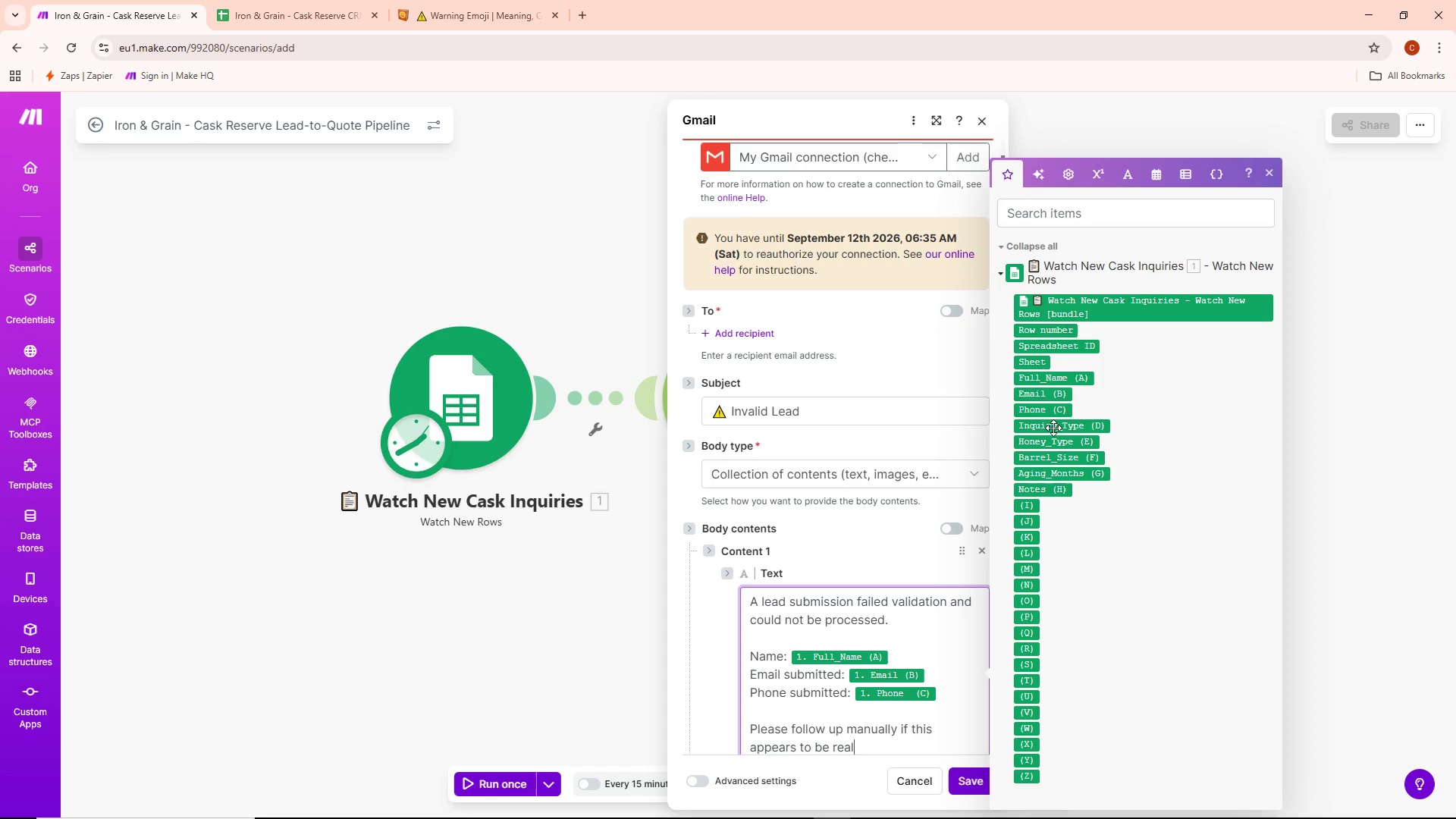 
wait(11.59)
 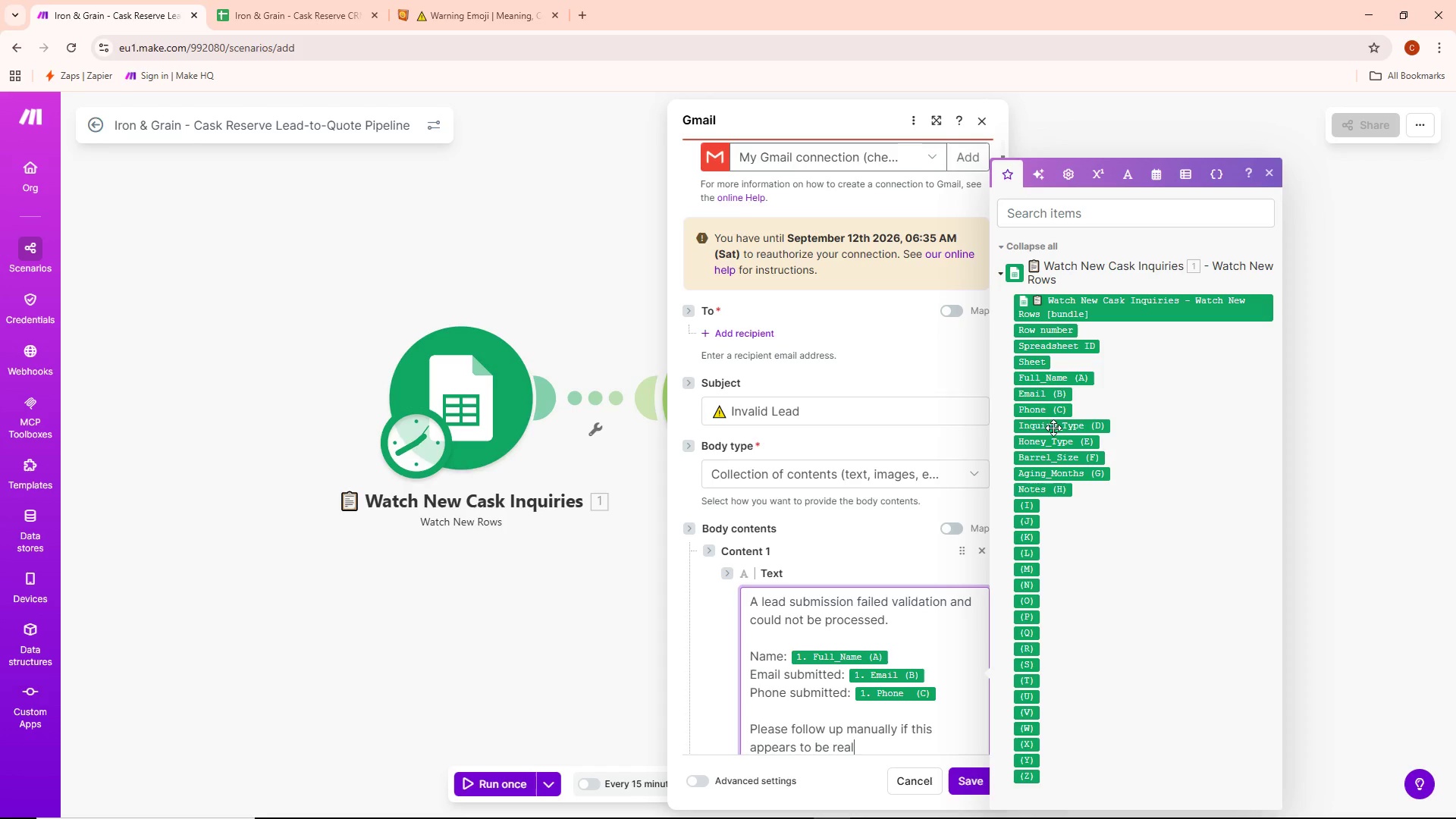 
key(Backspace)
key(Backspace)
key(Backspace)
key(Backspace)
type(a real inquiry.)
 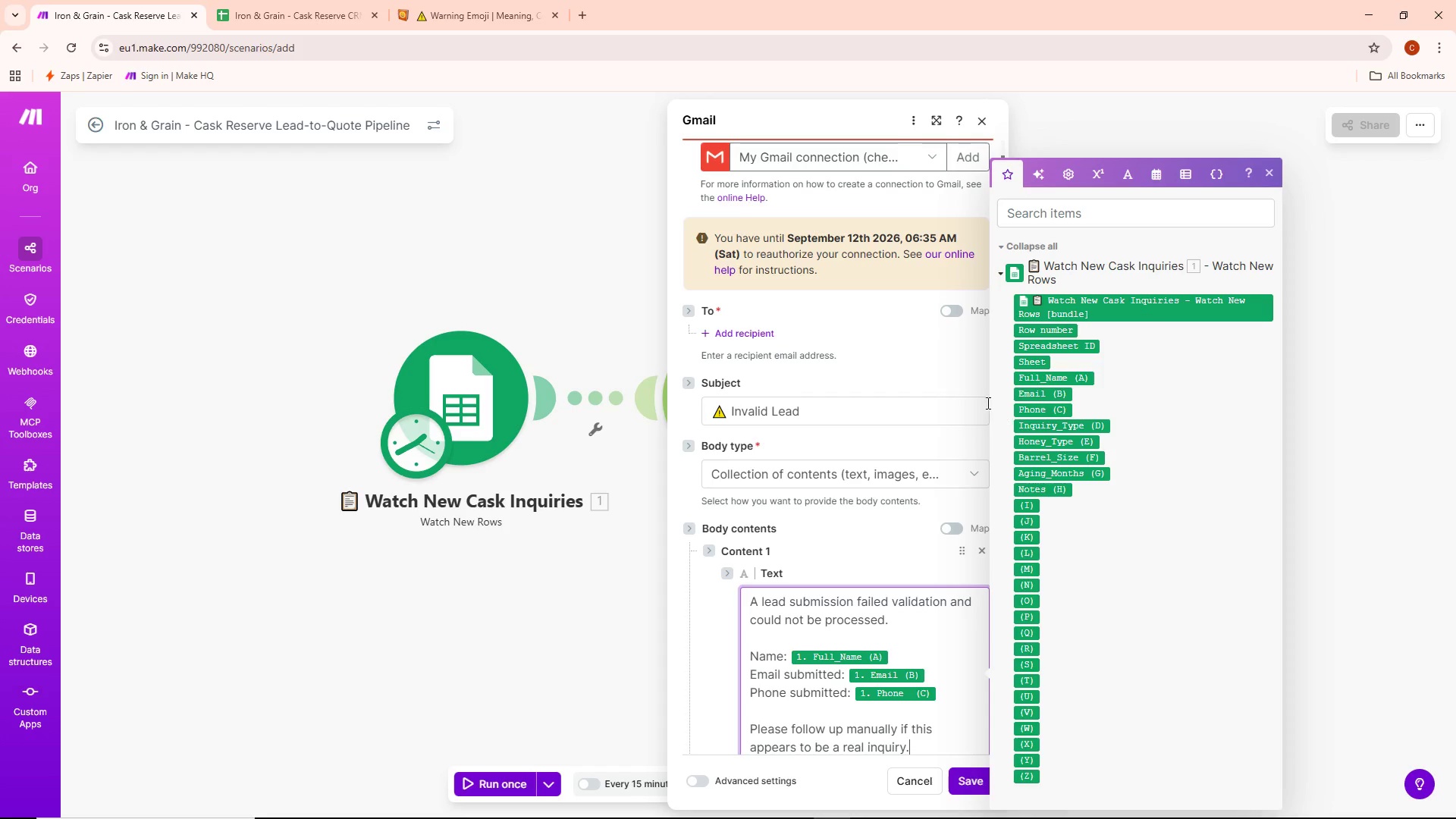 
scroll: coordinate [931, 505], scroll_direction: down, amount: 2.0
 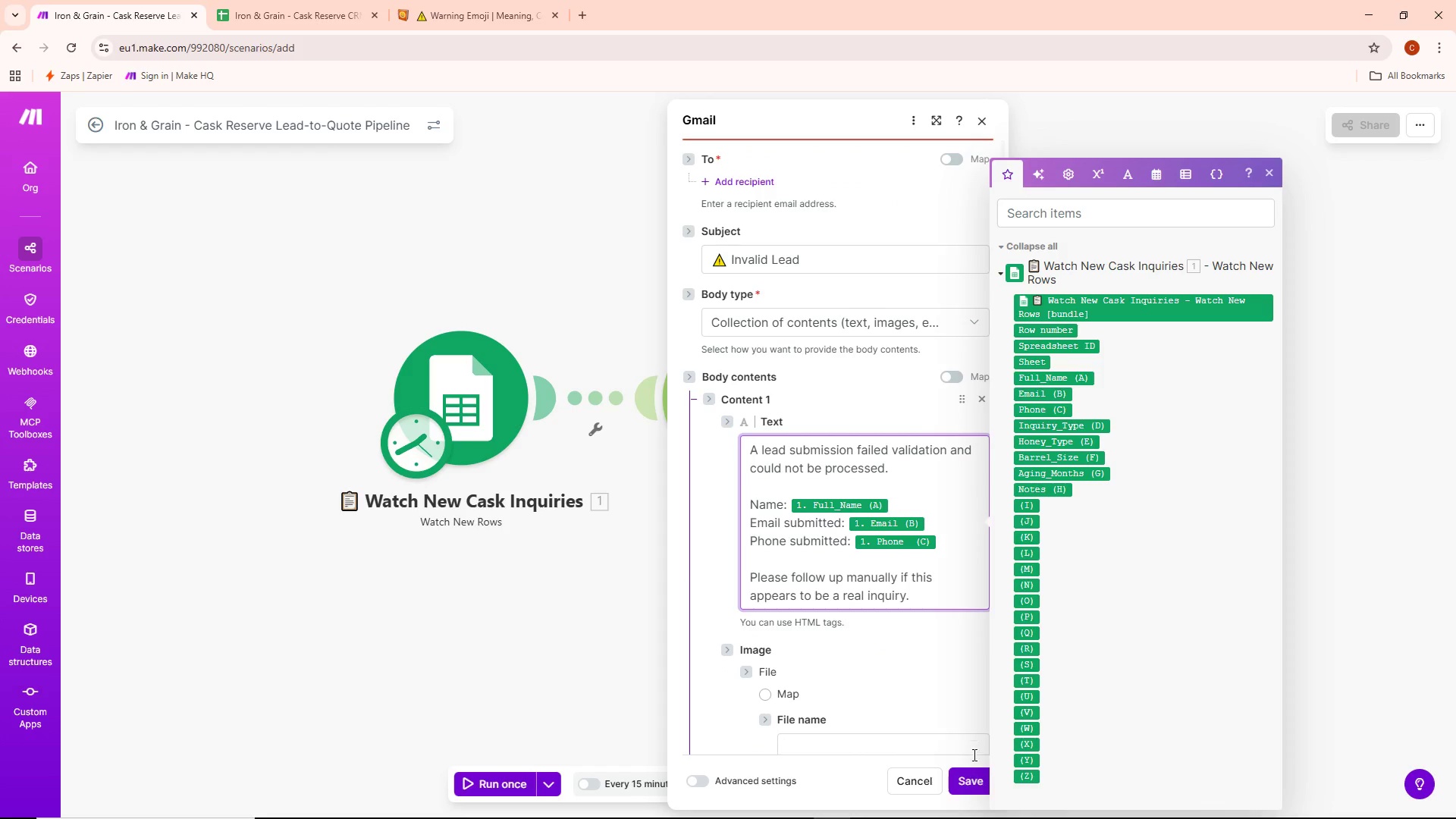 
left_click([973, 783])
 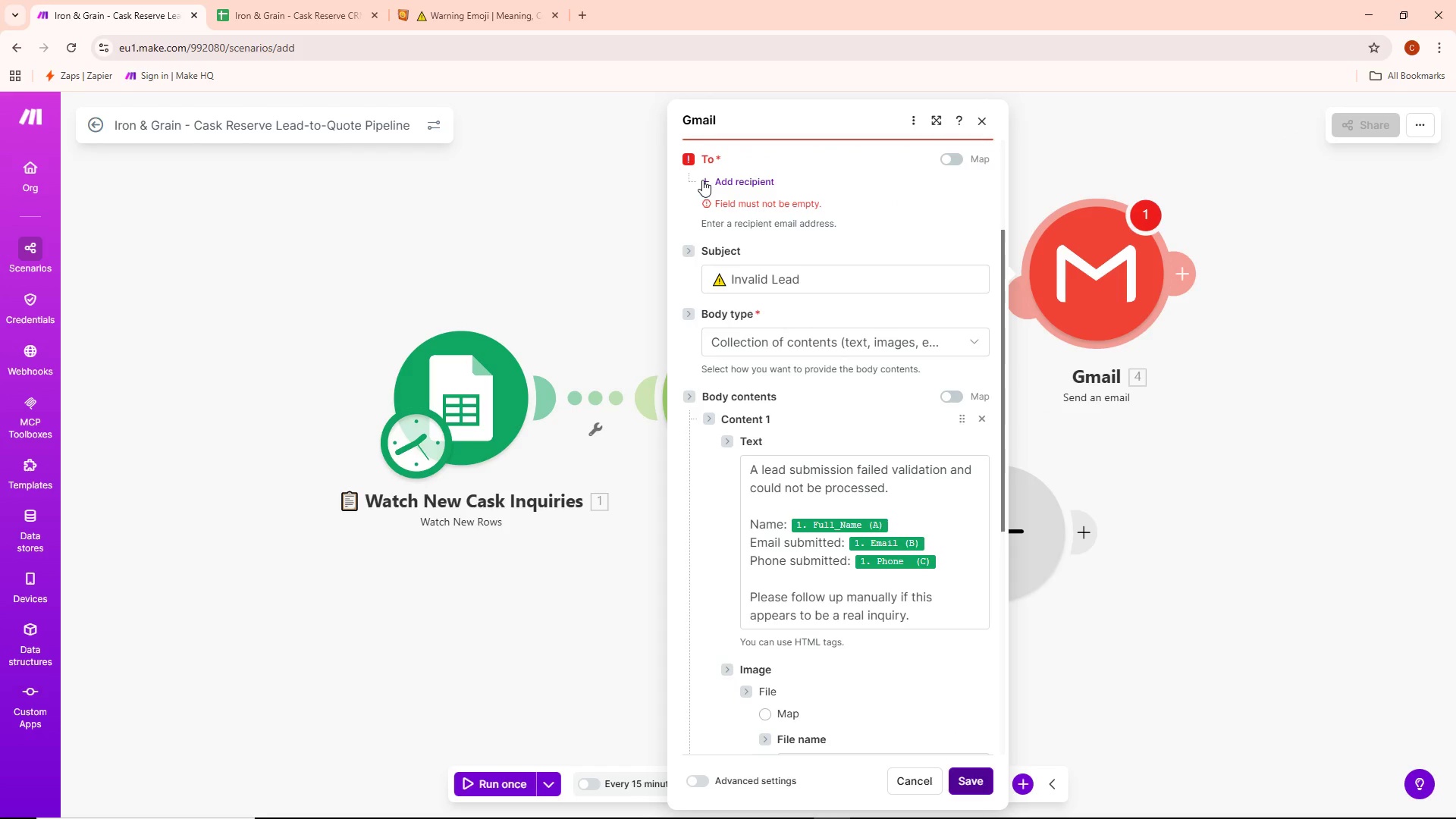 
left_click([733, 184])
 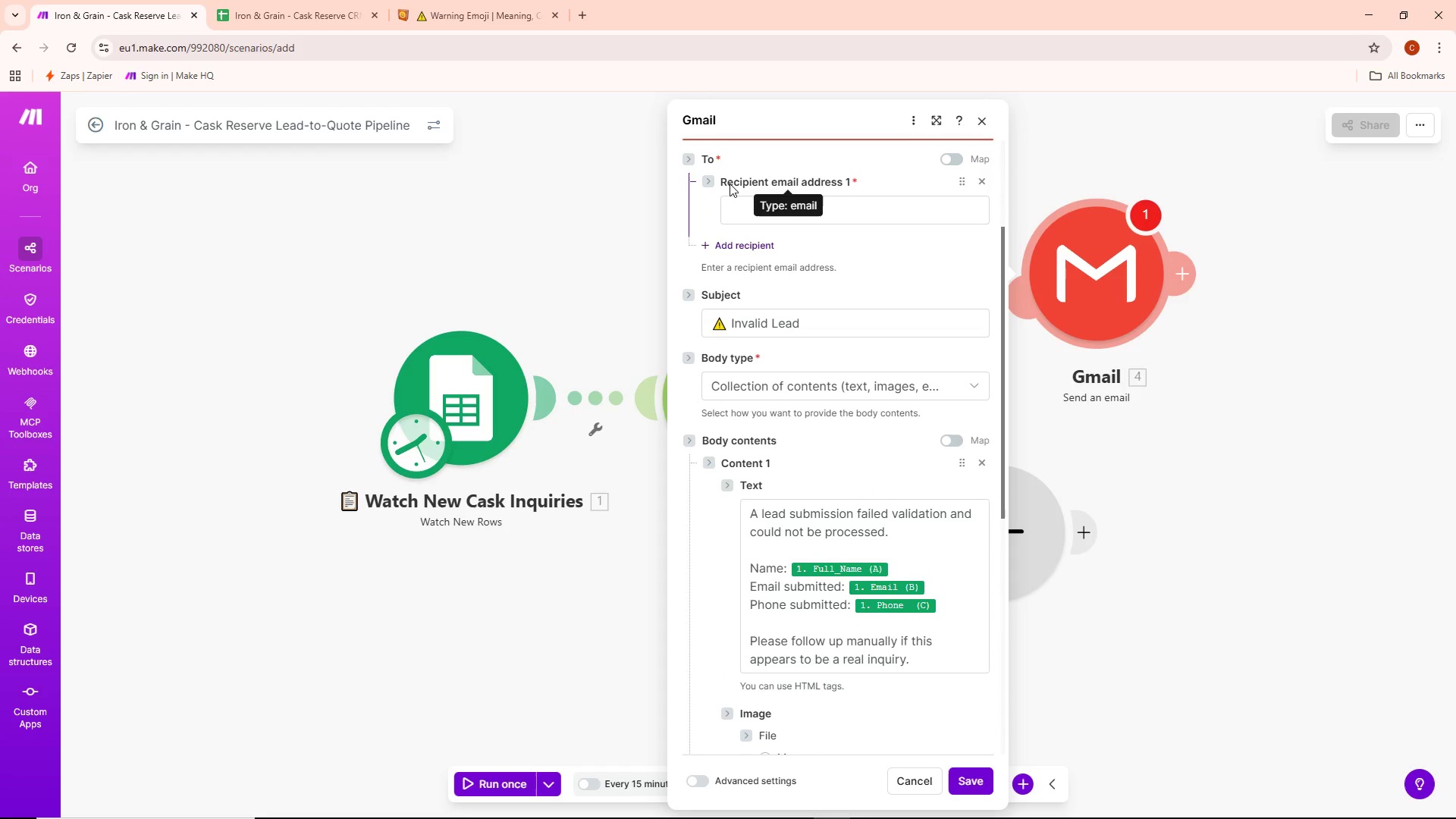 
left_click([759, 208])
 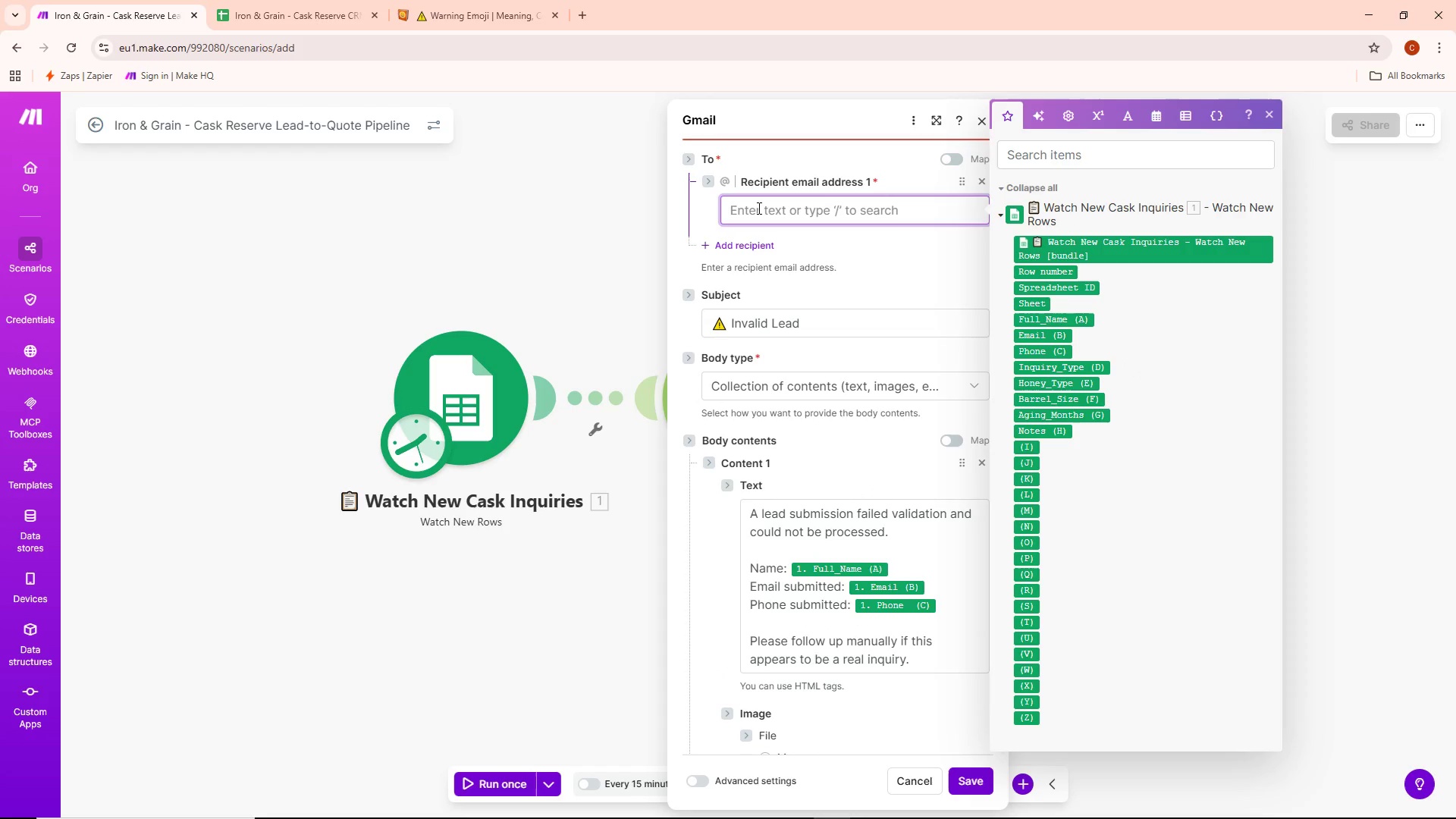 
type(cheswaps!@)
key(Backspace)
key(Backspace)
type(1@gmail.,)
key(Backspace)
key(Backspace)
type(.com)
 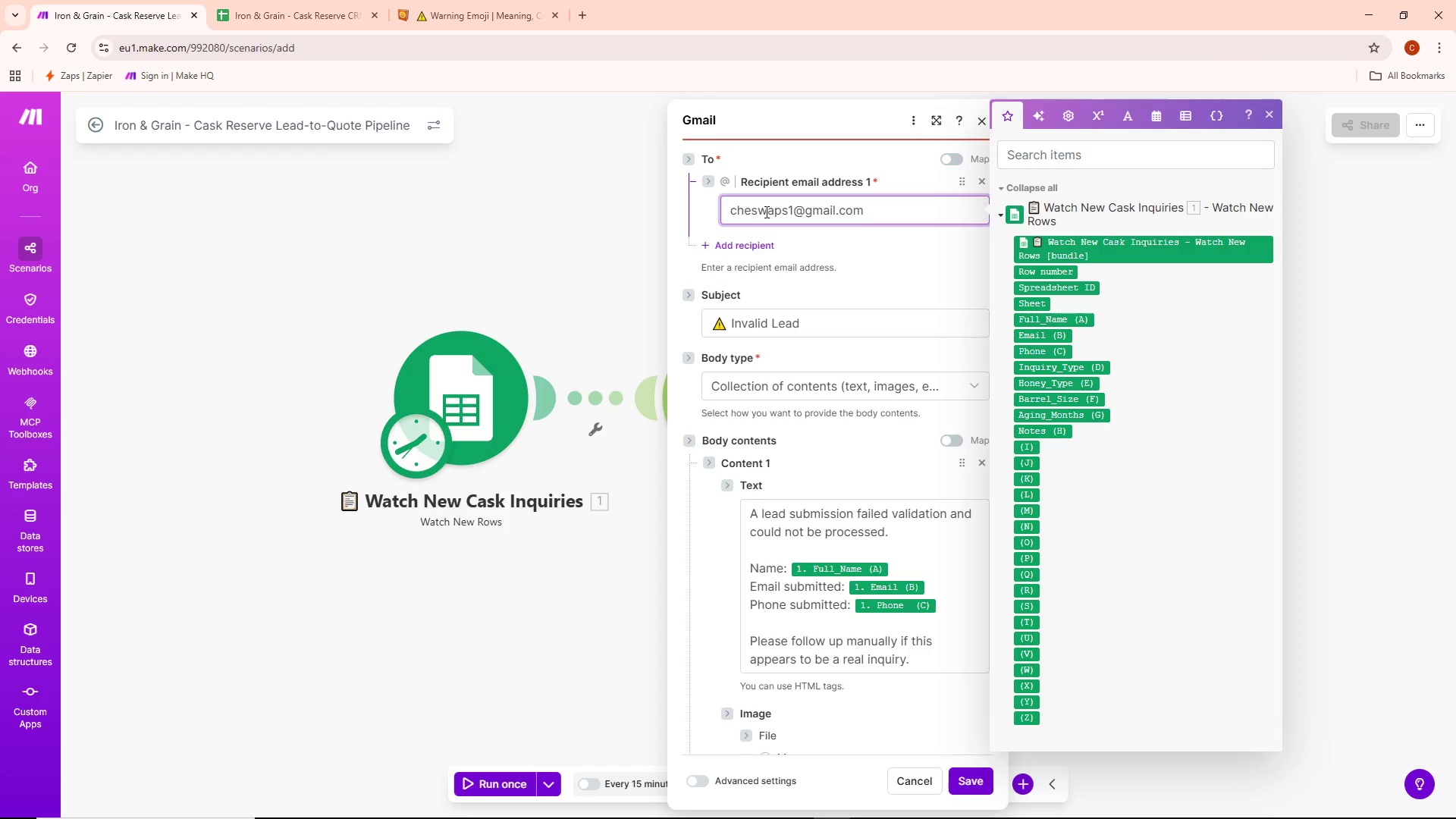 
right_click([1103, 330])
 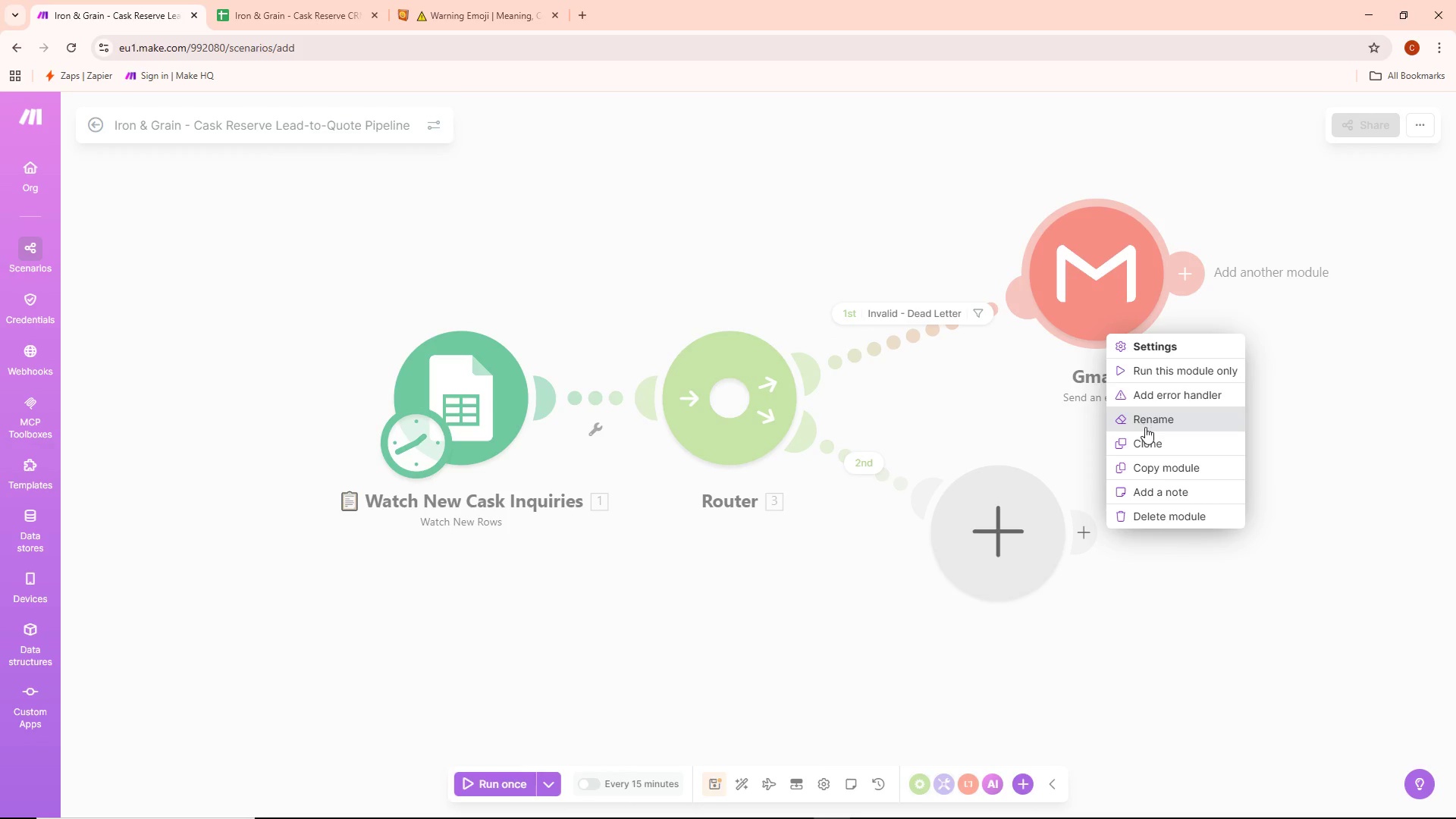 
left_click([1145, 423])
 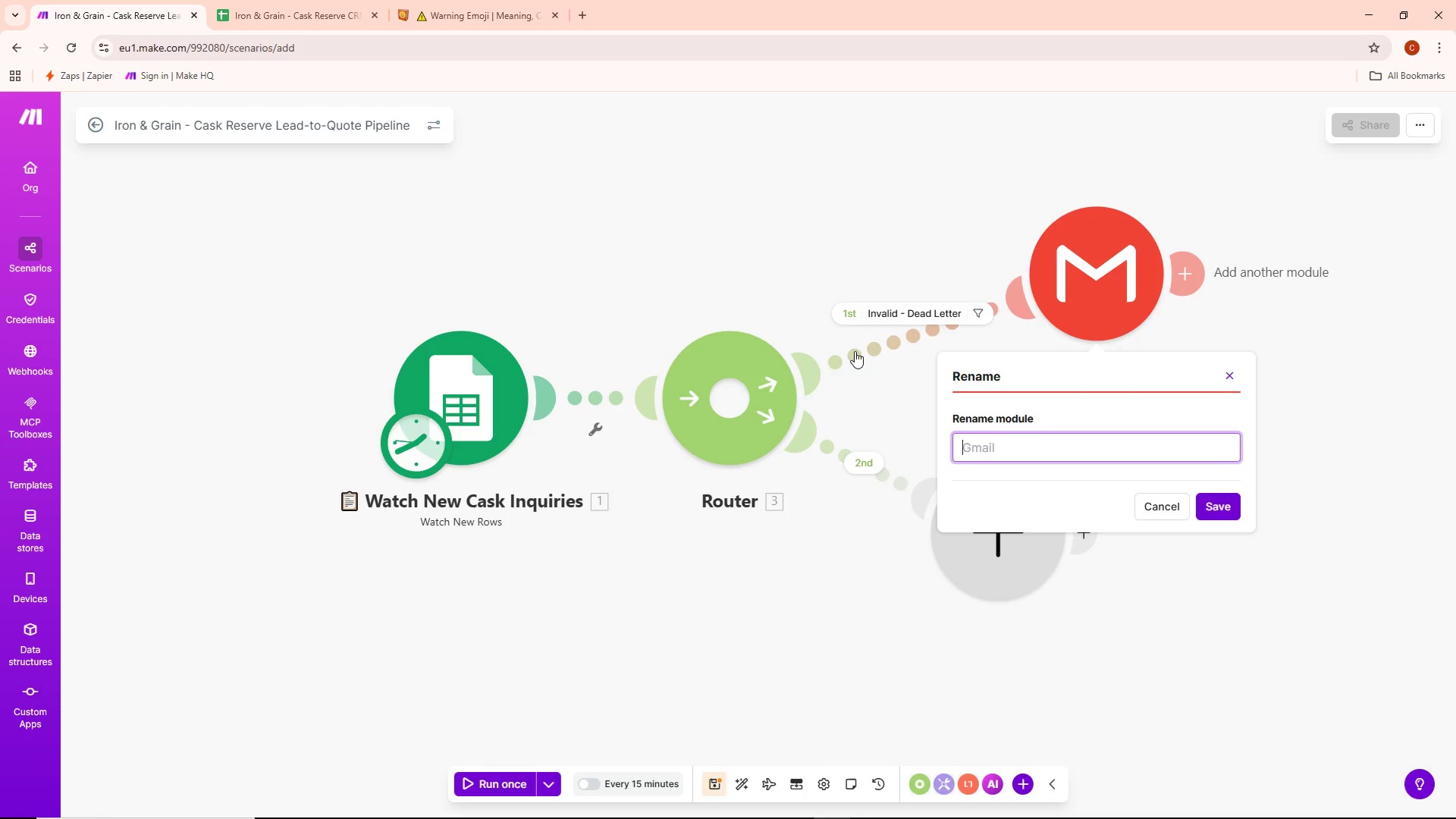 
wait(6.3)
 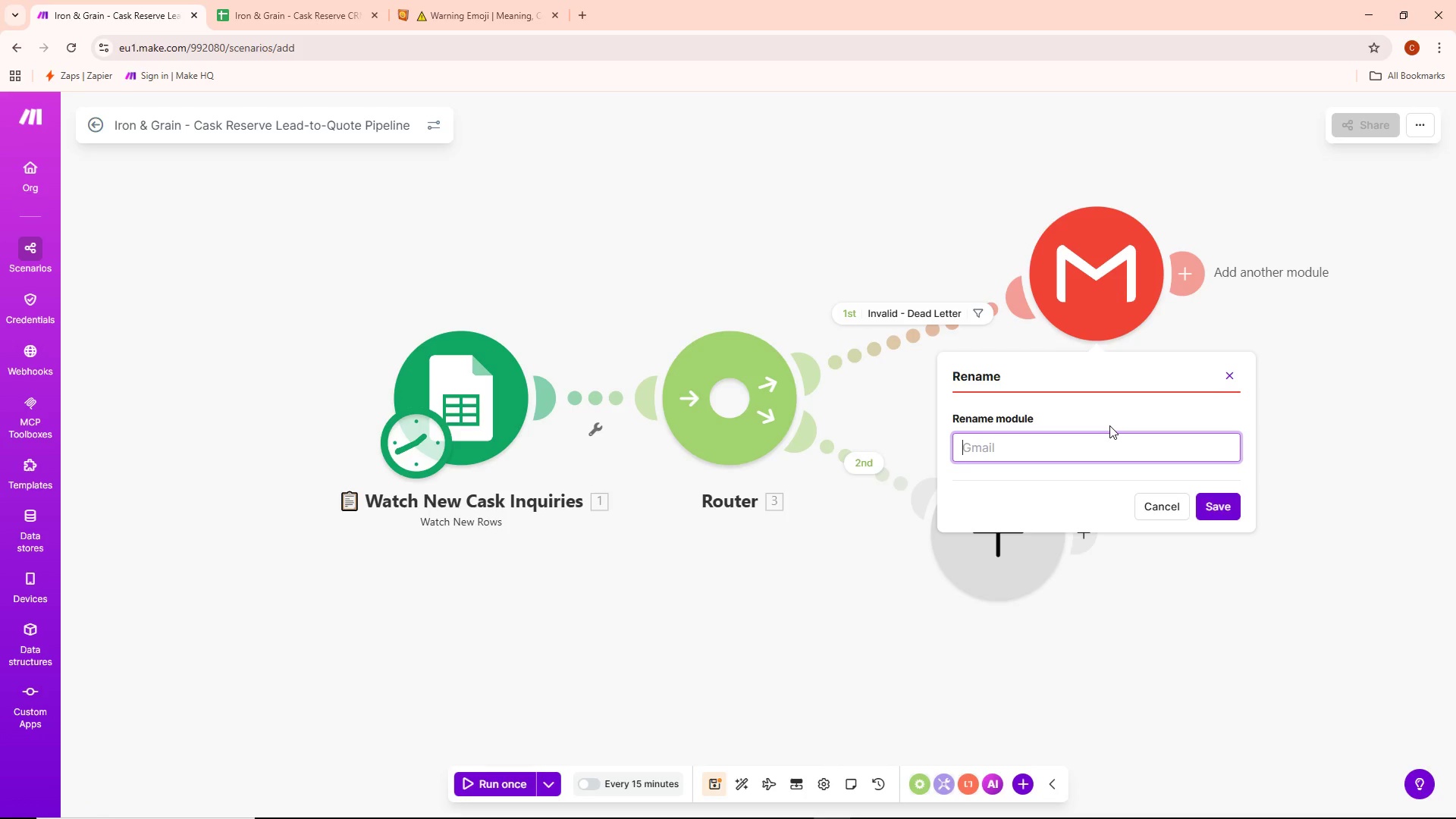 
left_click([472, 0])
 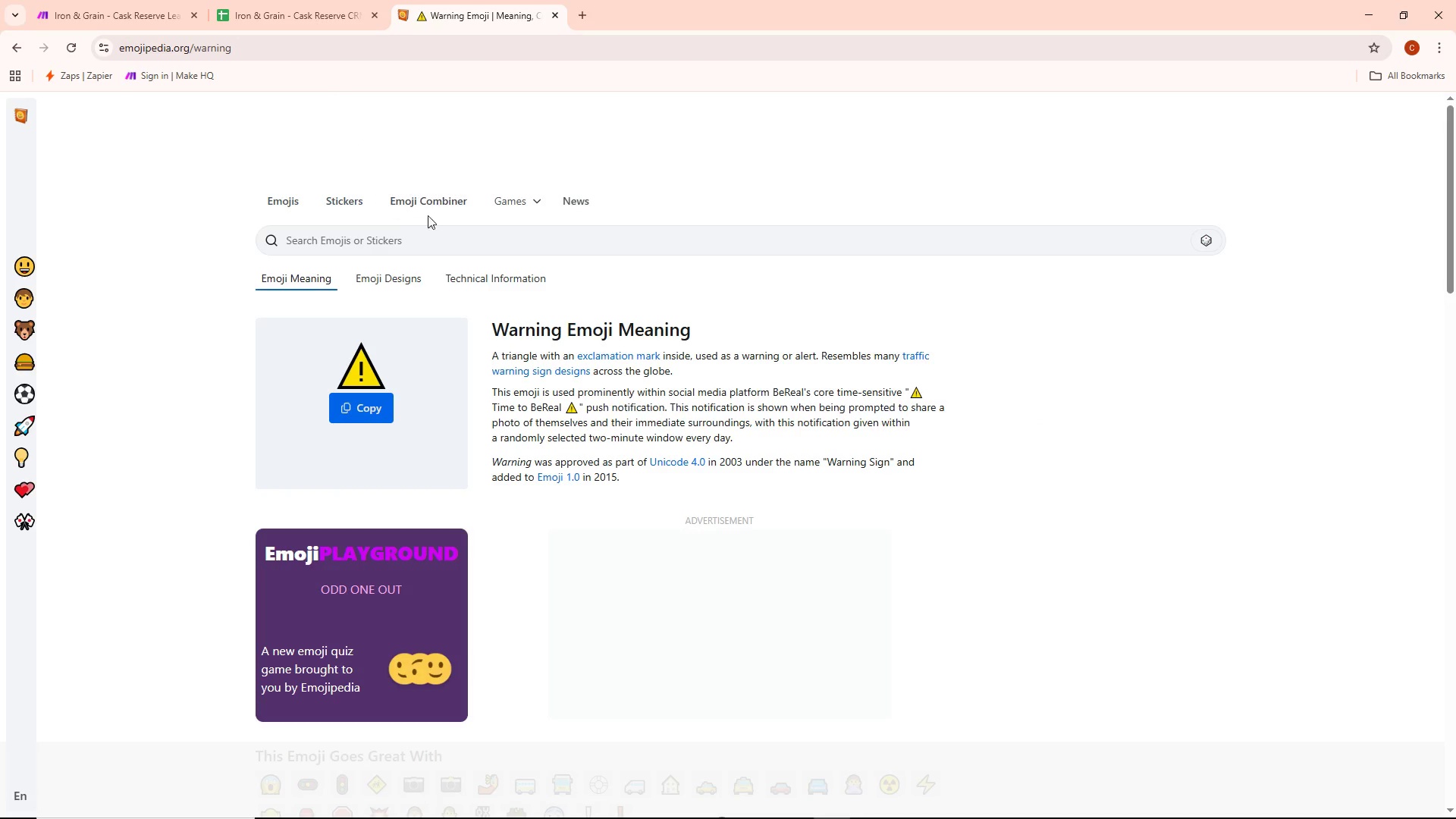 
left_click([419, 228])
 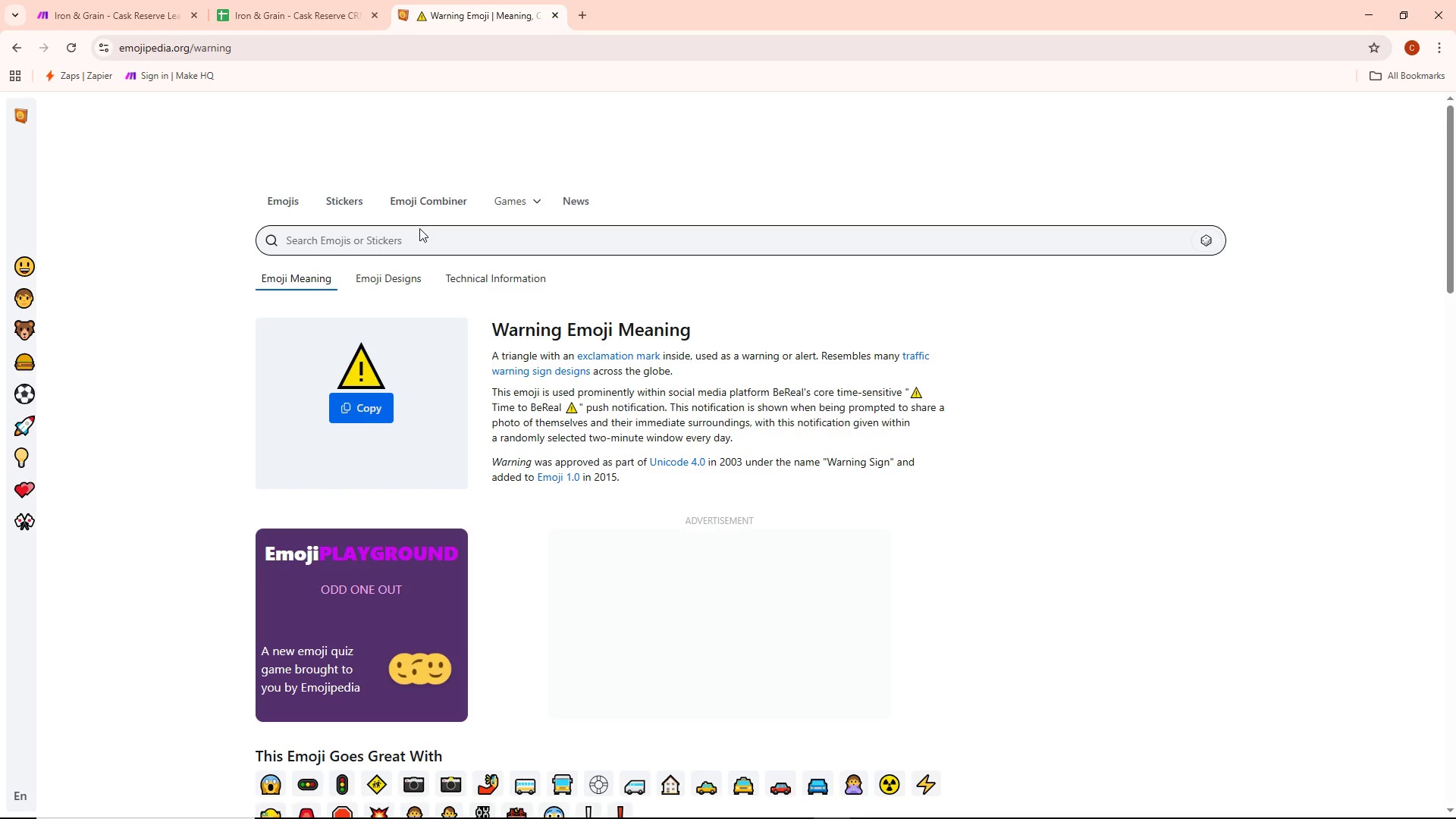 
left_click([412, 234])
 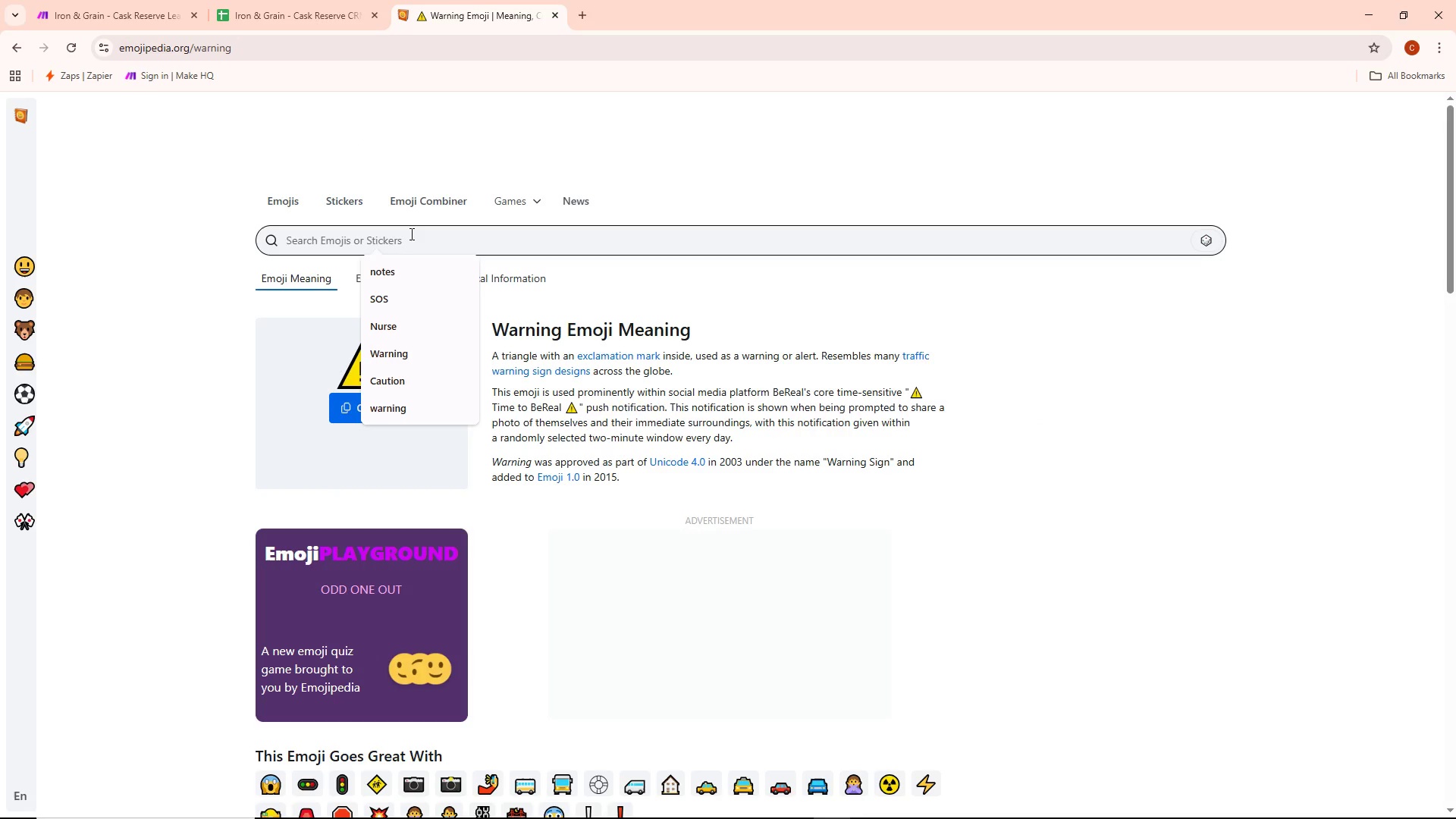 
type(validate)
 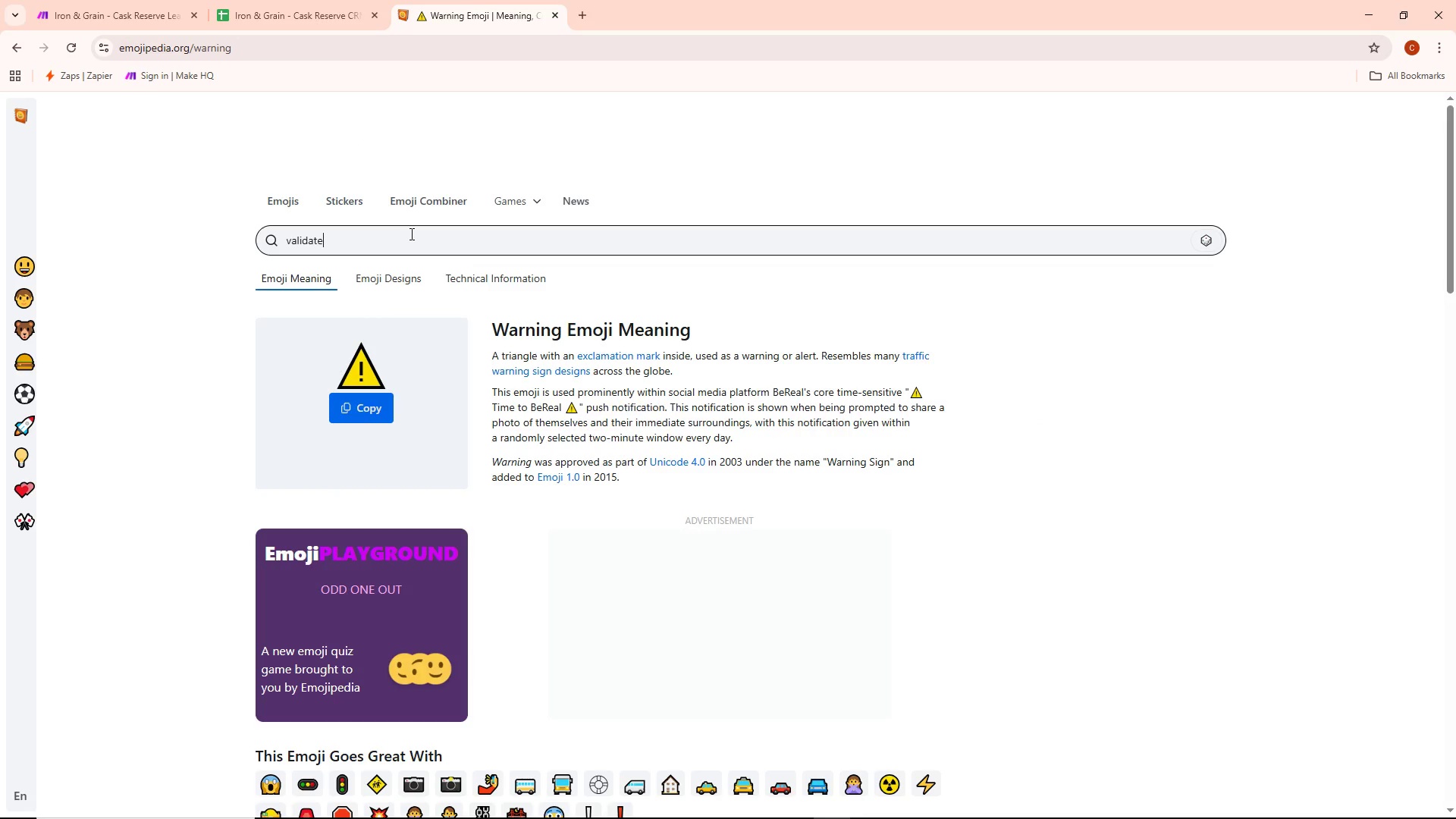 
key(Enter)
 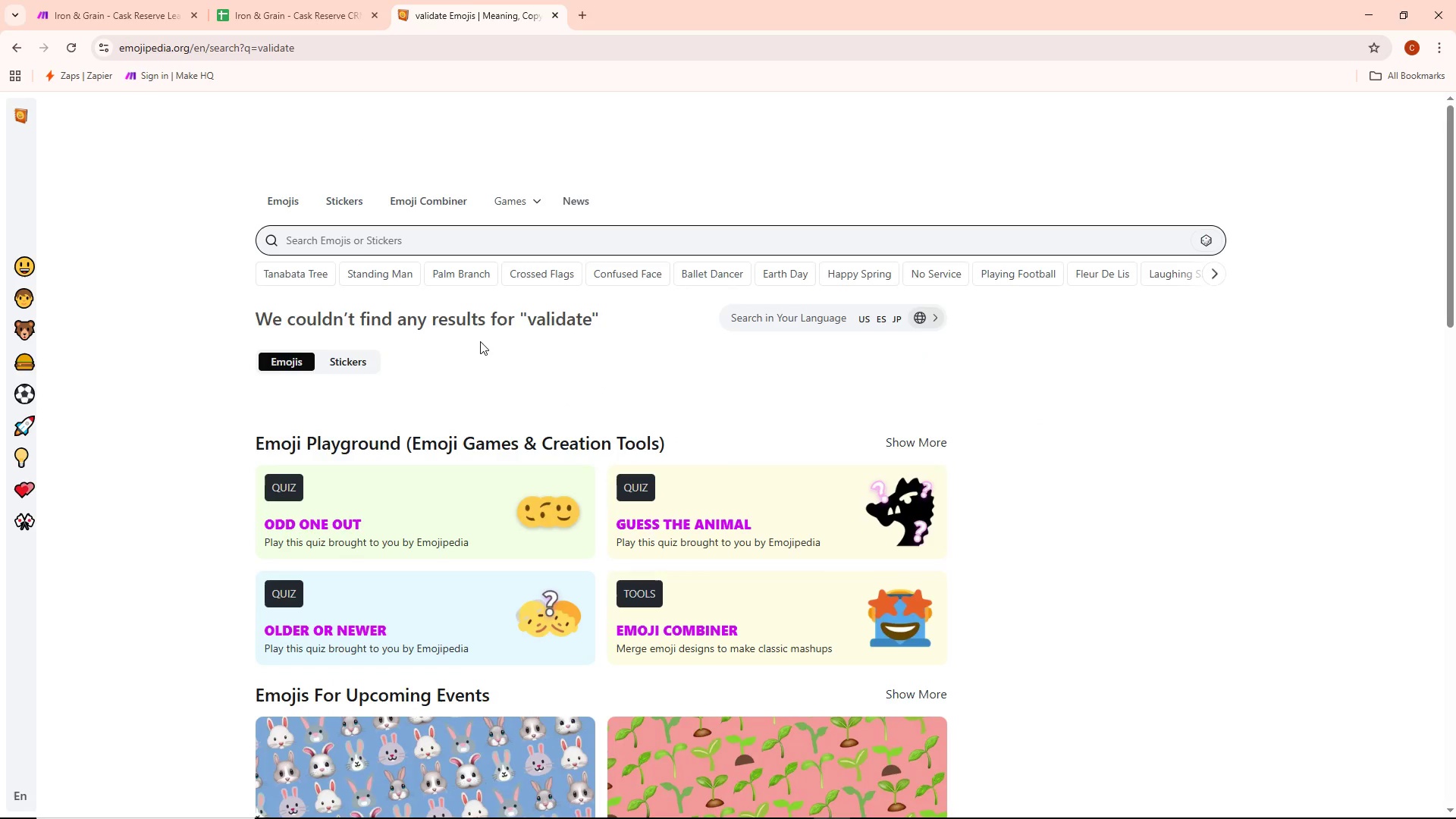 
scroll: coordinate [481, 337], scroll_direction: down, amount: 5.0
 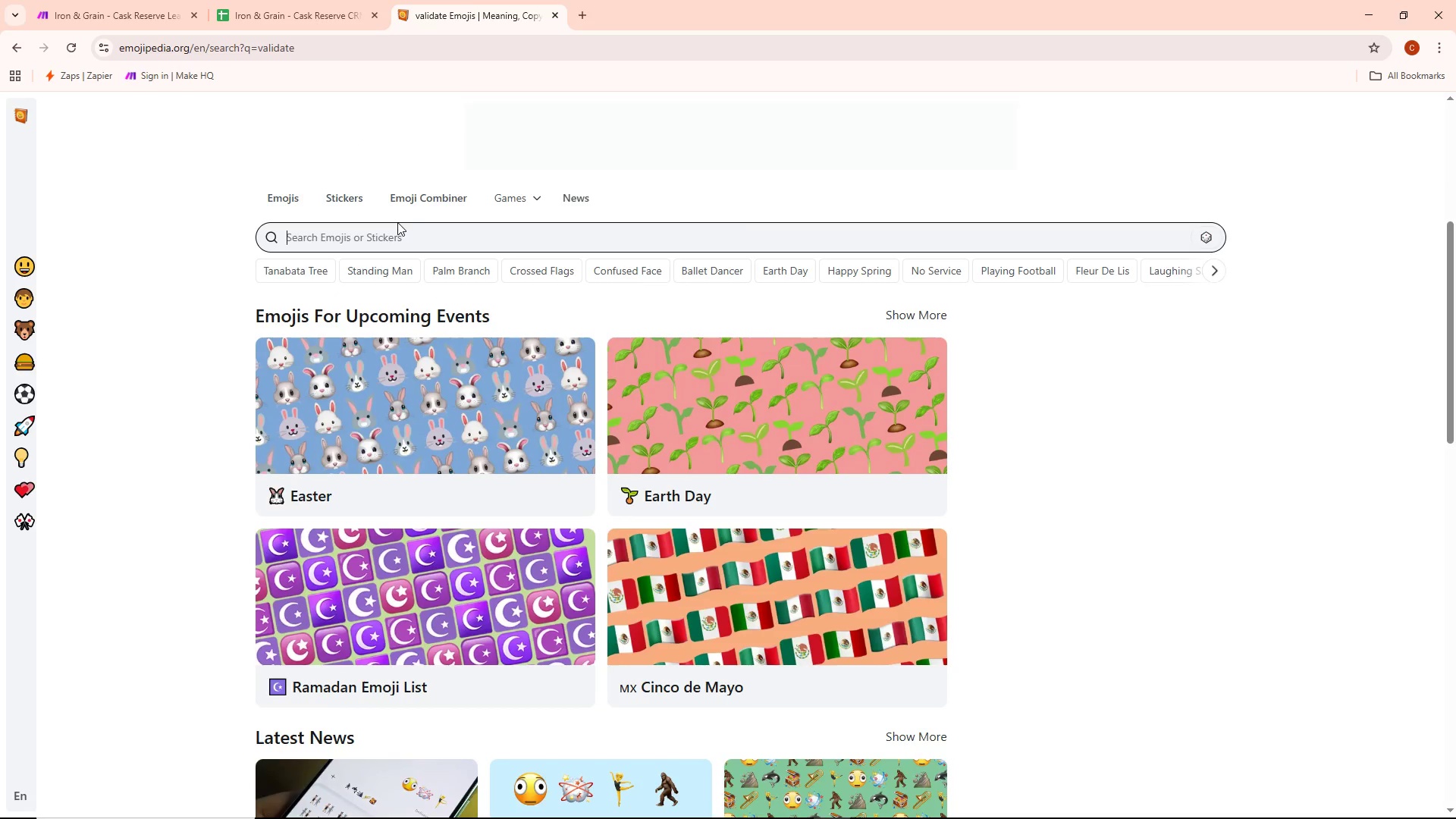 
left_click([396, 234])
 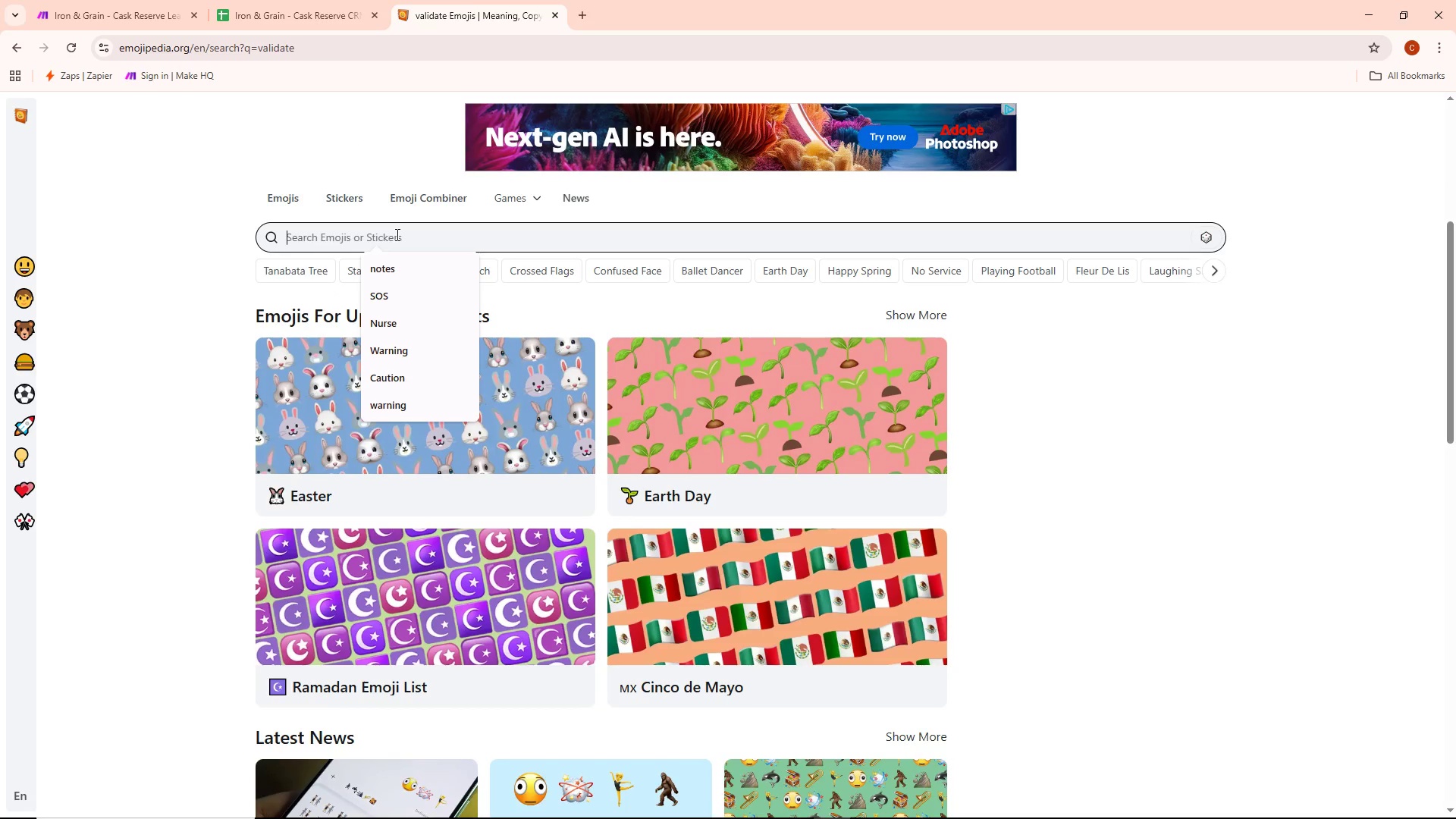 
type(valid)
 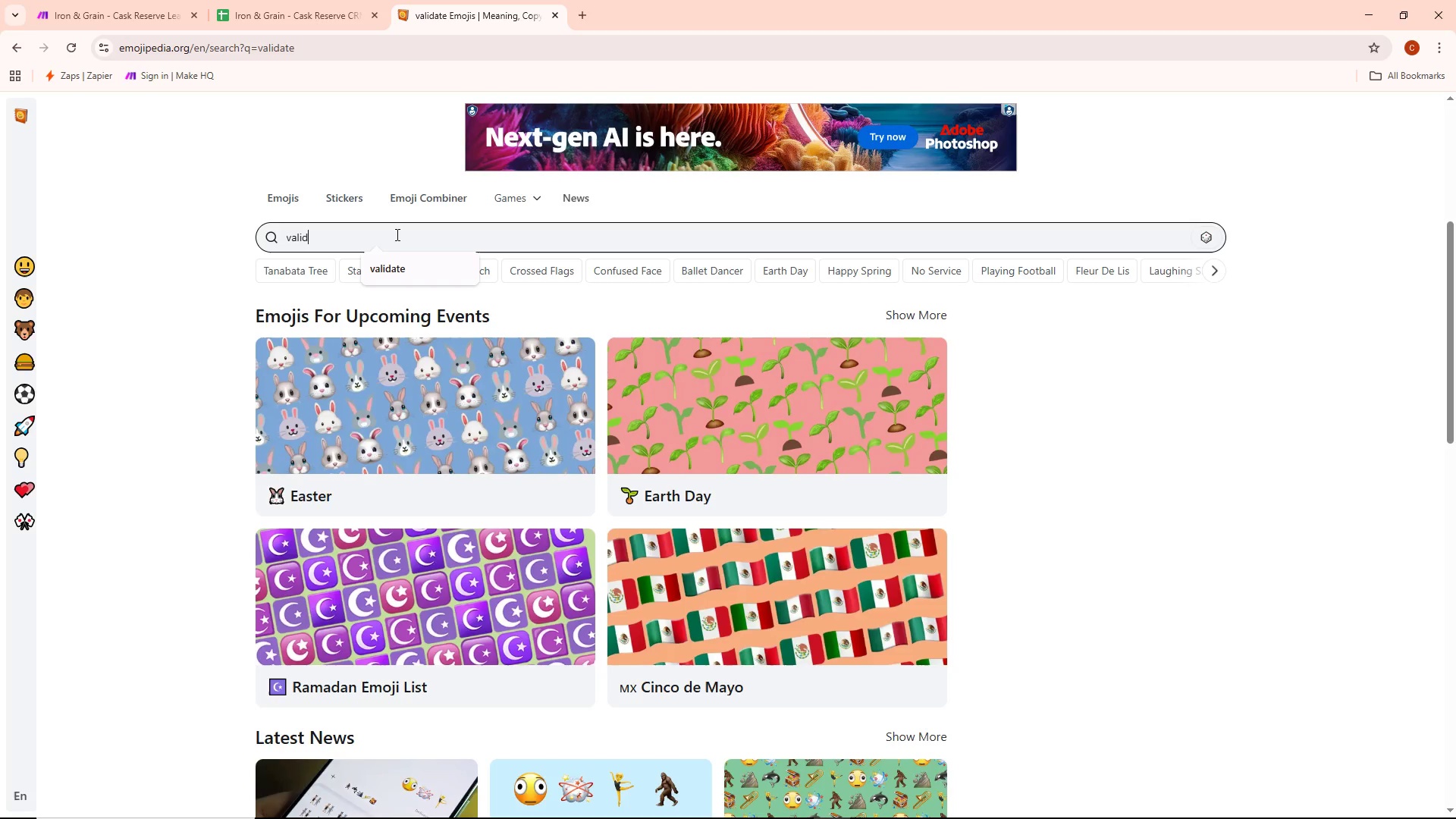 
key(Enter)
 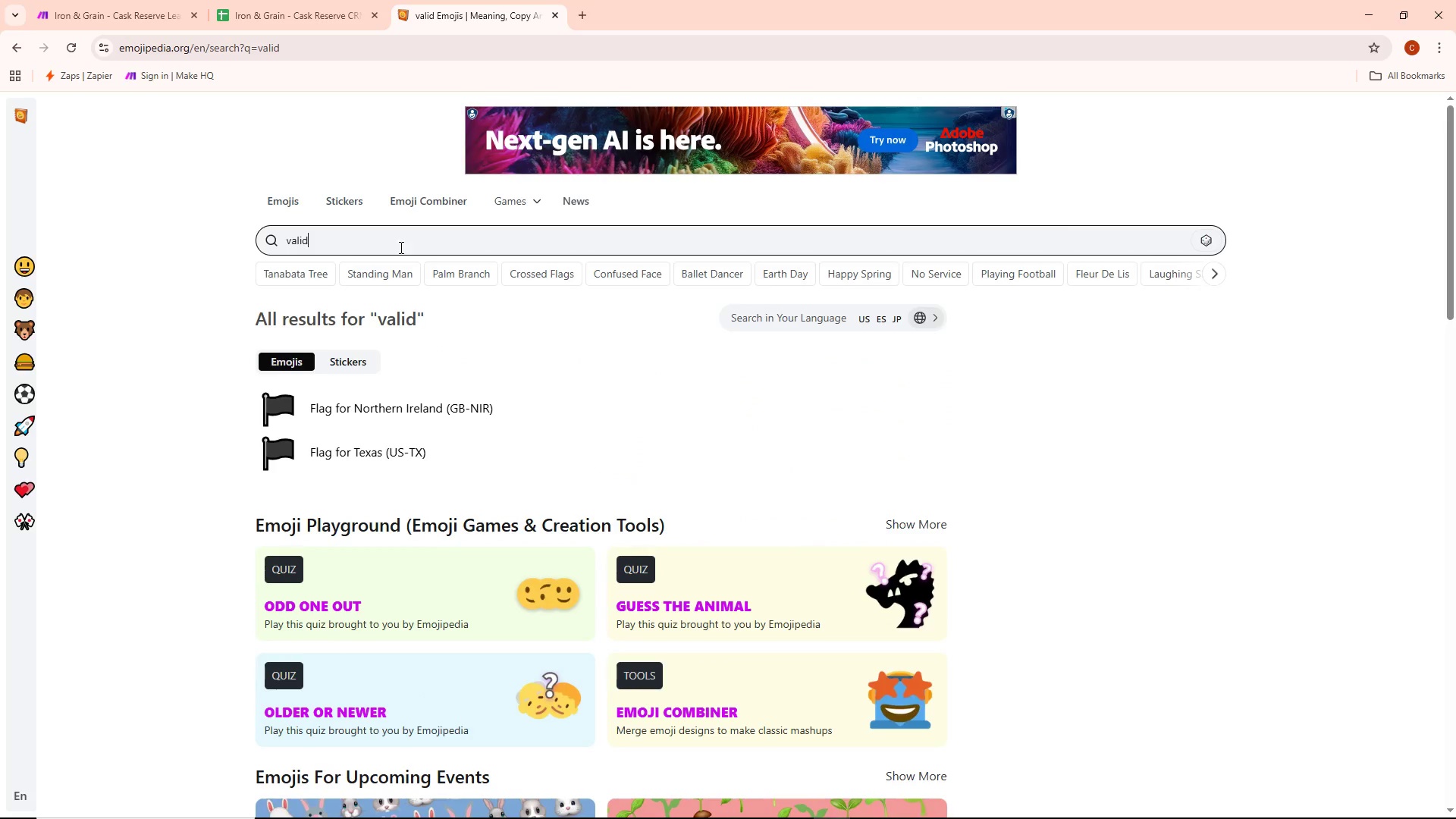 
scroll: coordinate [473, 317], scroll_direction: down, amount: 19.0
 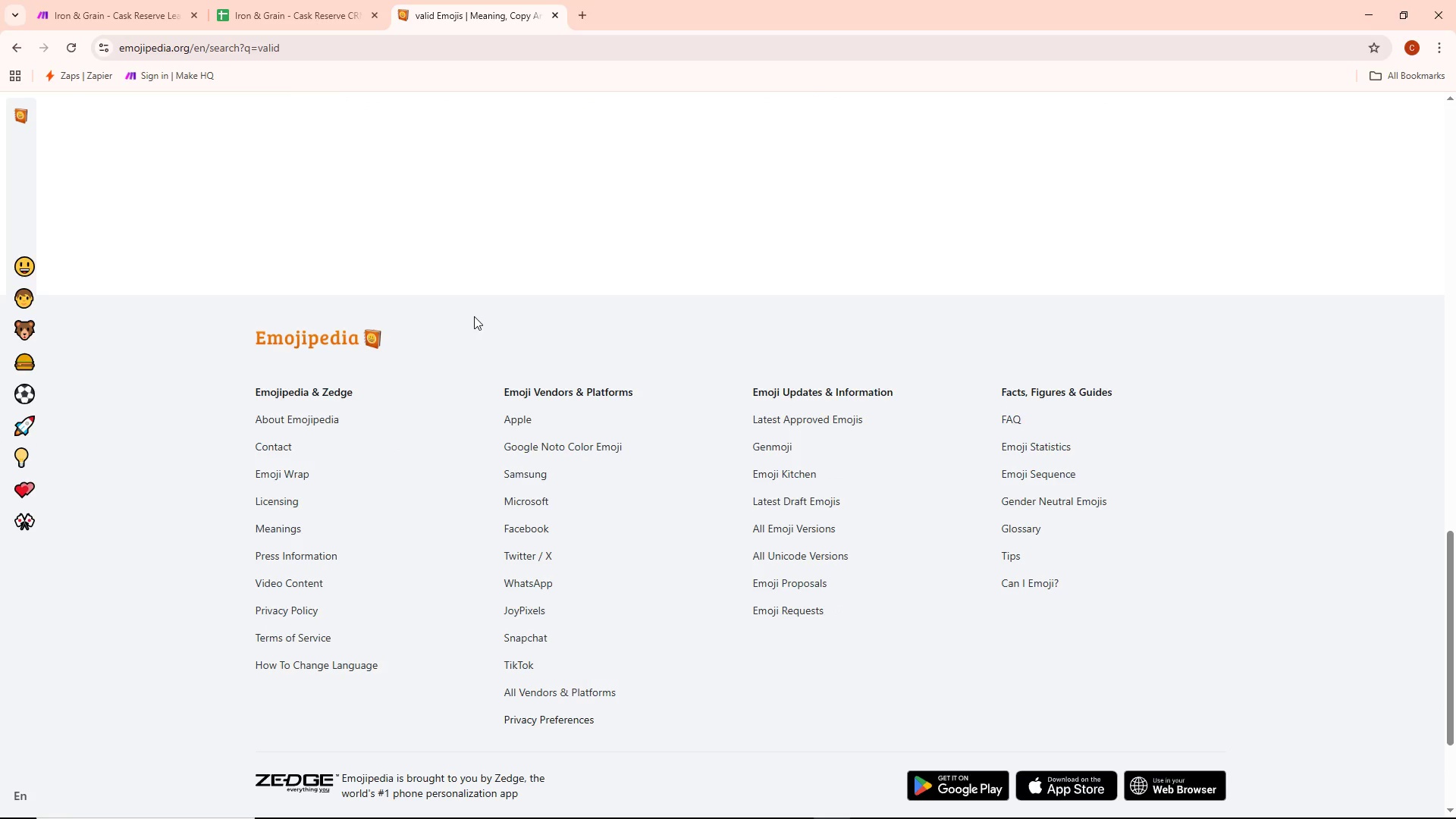 
scroll: coordinate [475, 315], scroll_direction: up, amount: 15.0
 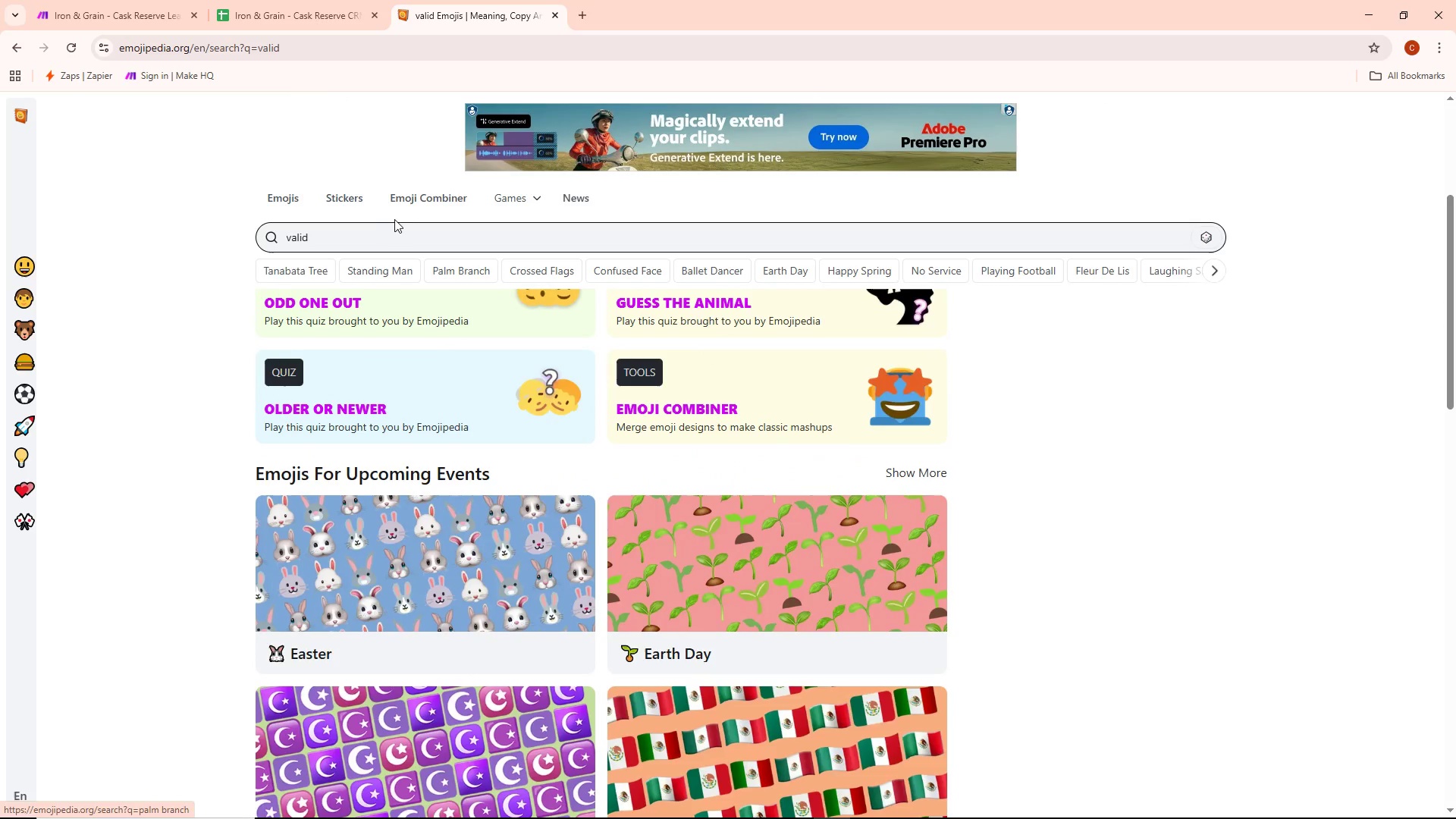 
left_click_drag(start_coordinate=[386, 230], to_coordinate=[262, 242])
 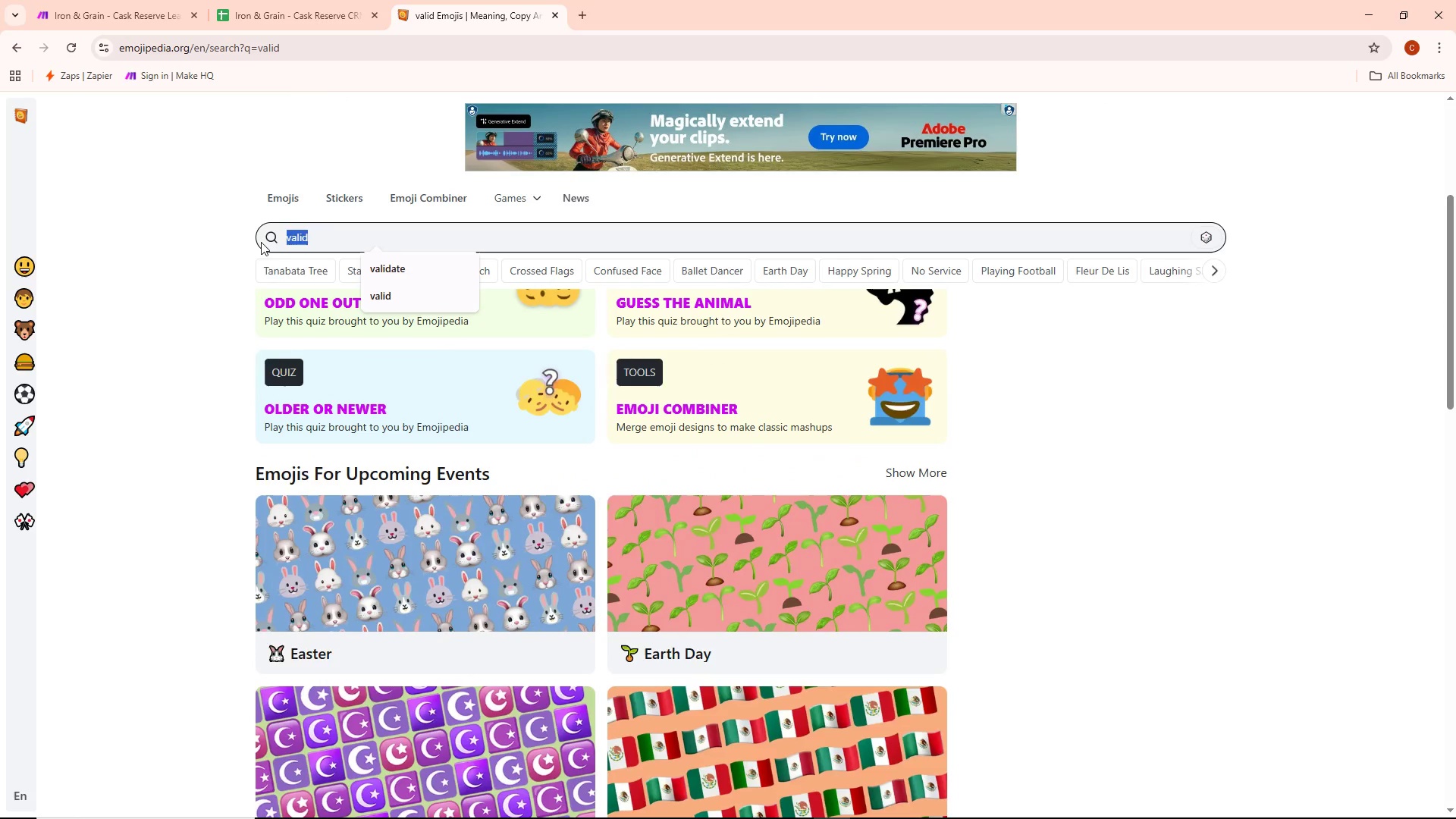 
key(Backspace)
type(route)
 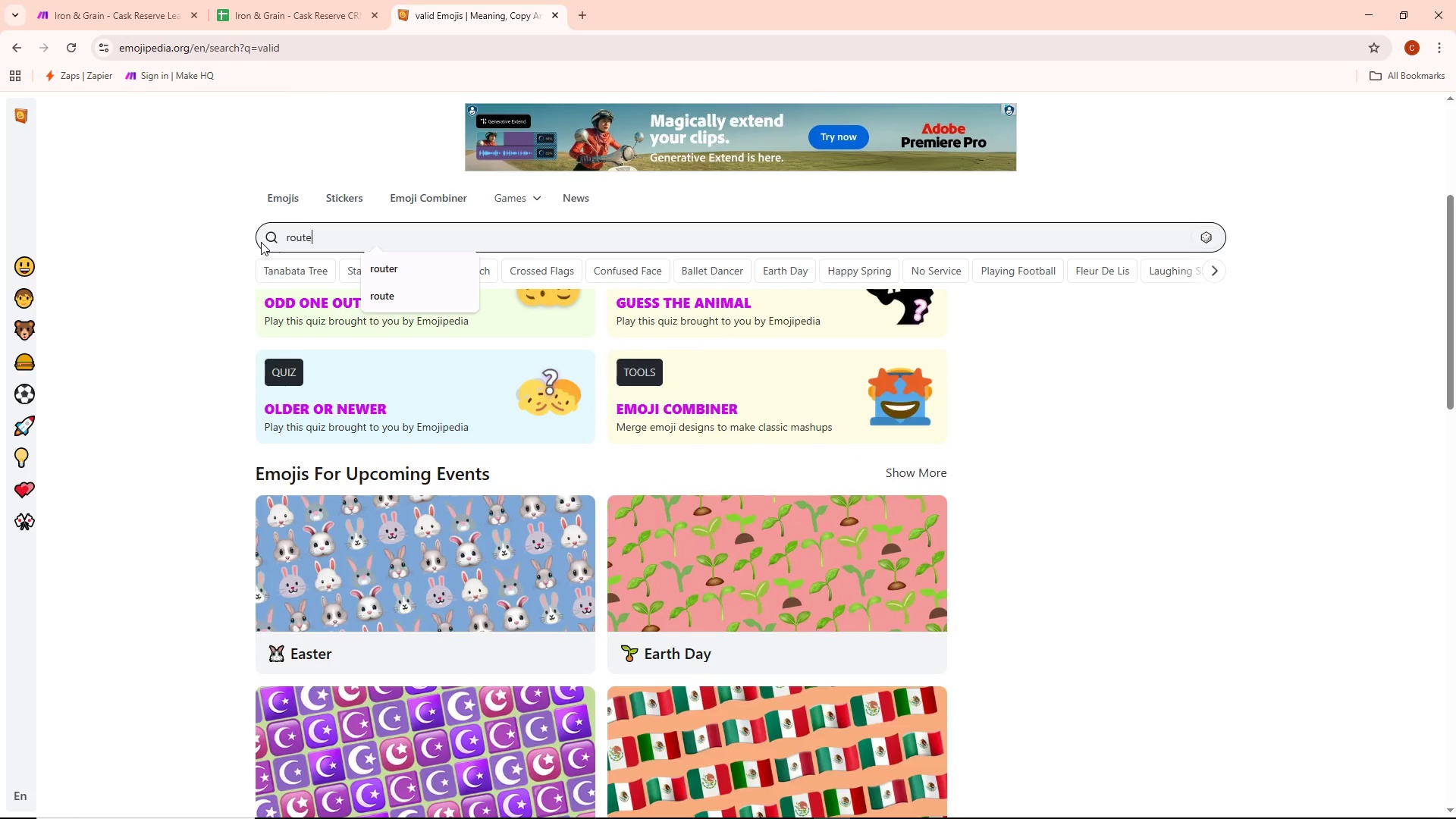 
key(Enter)
 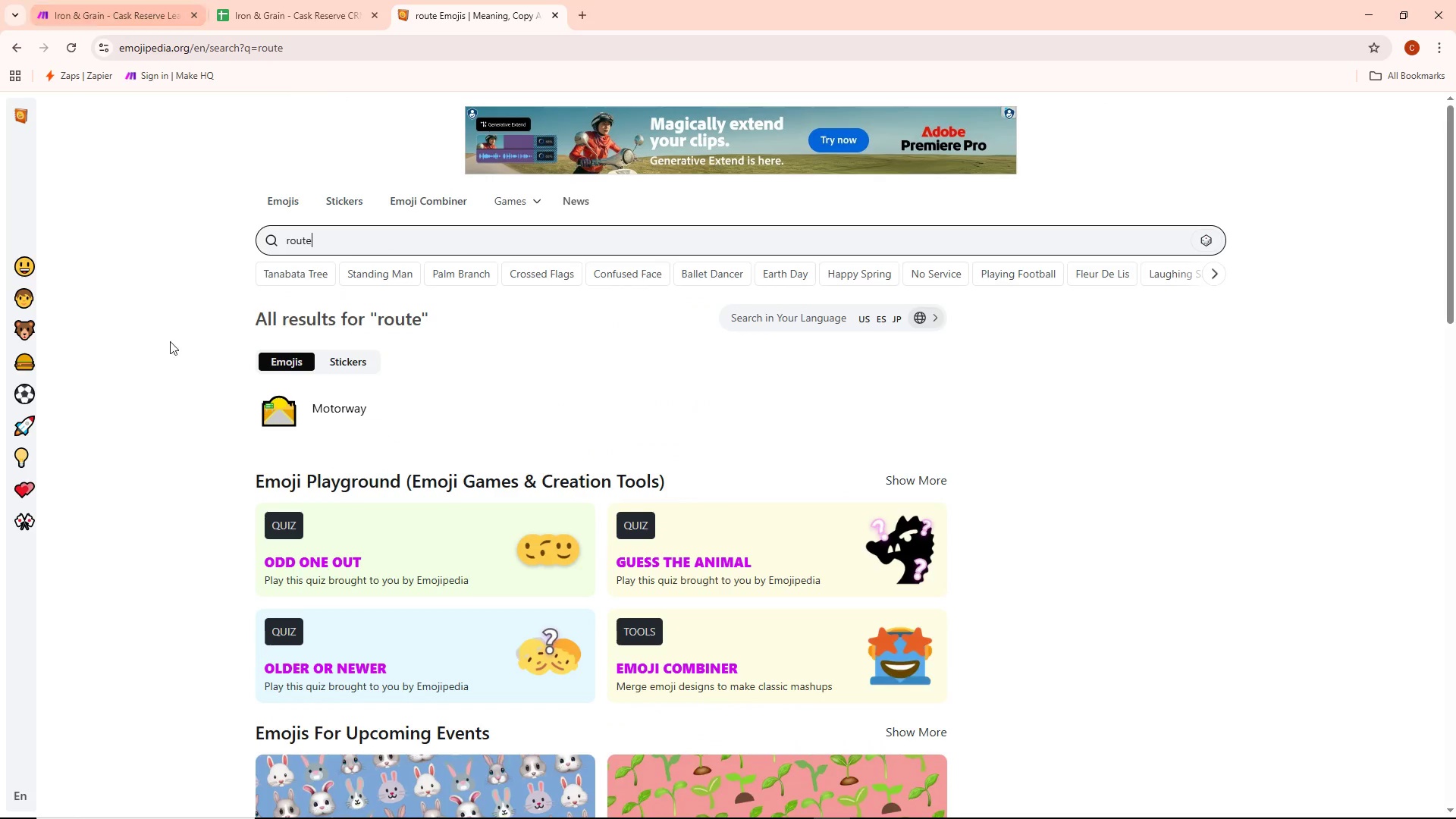 
scroll: coordinate [243, 362], scroll_direction: down, amount: 6.0
 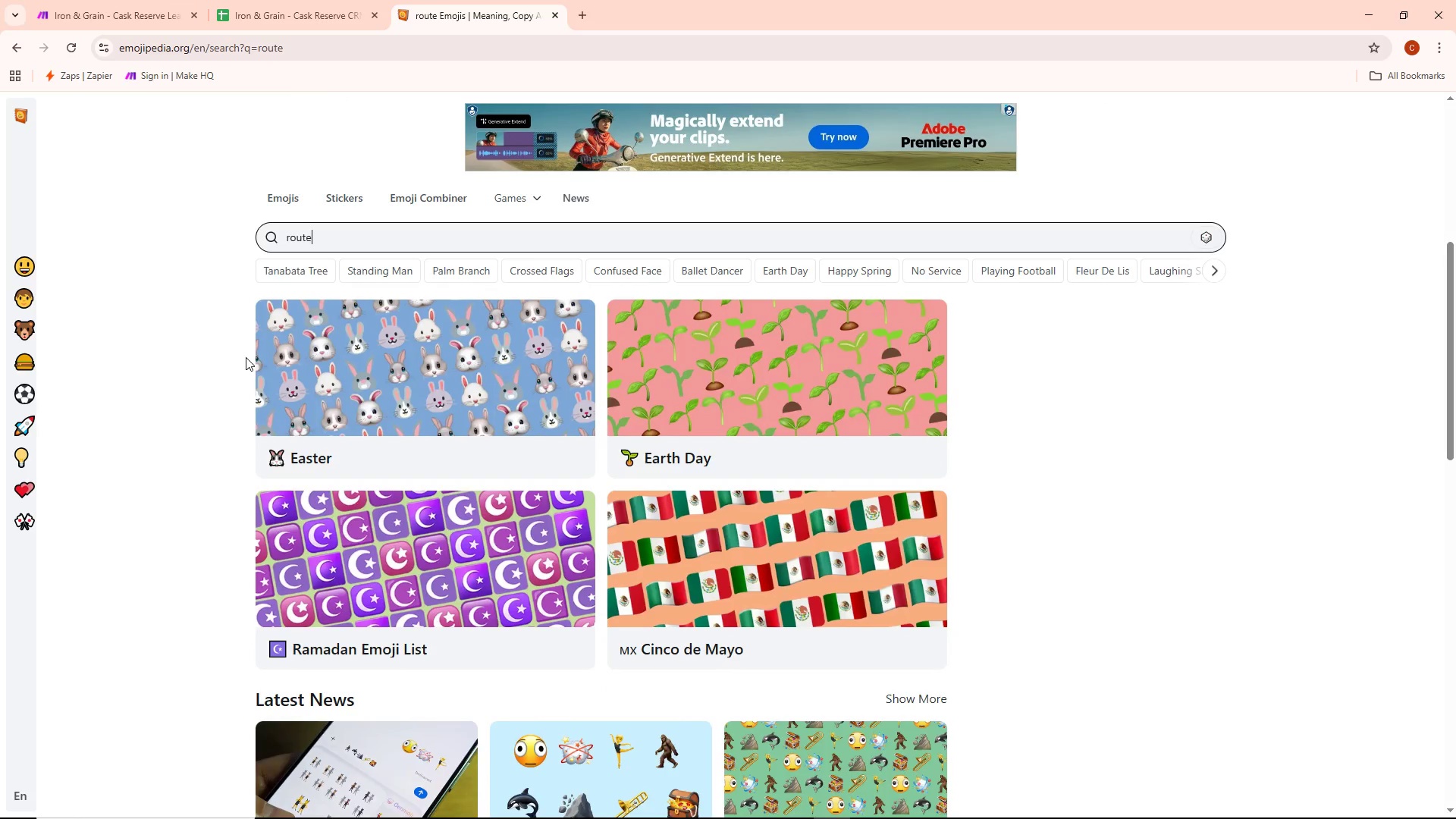 
scroll: coordinate [232, 335], scroll_direction: up, amount: 11.0
 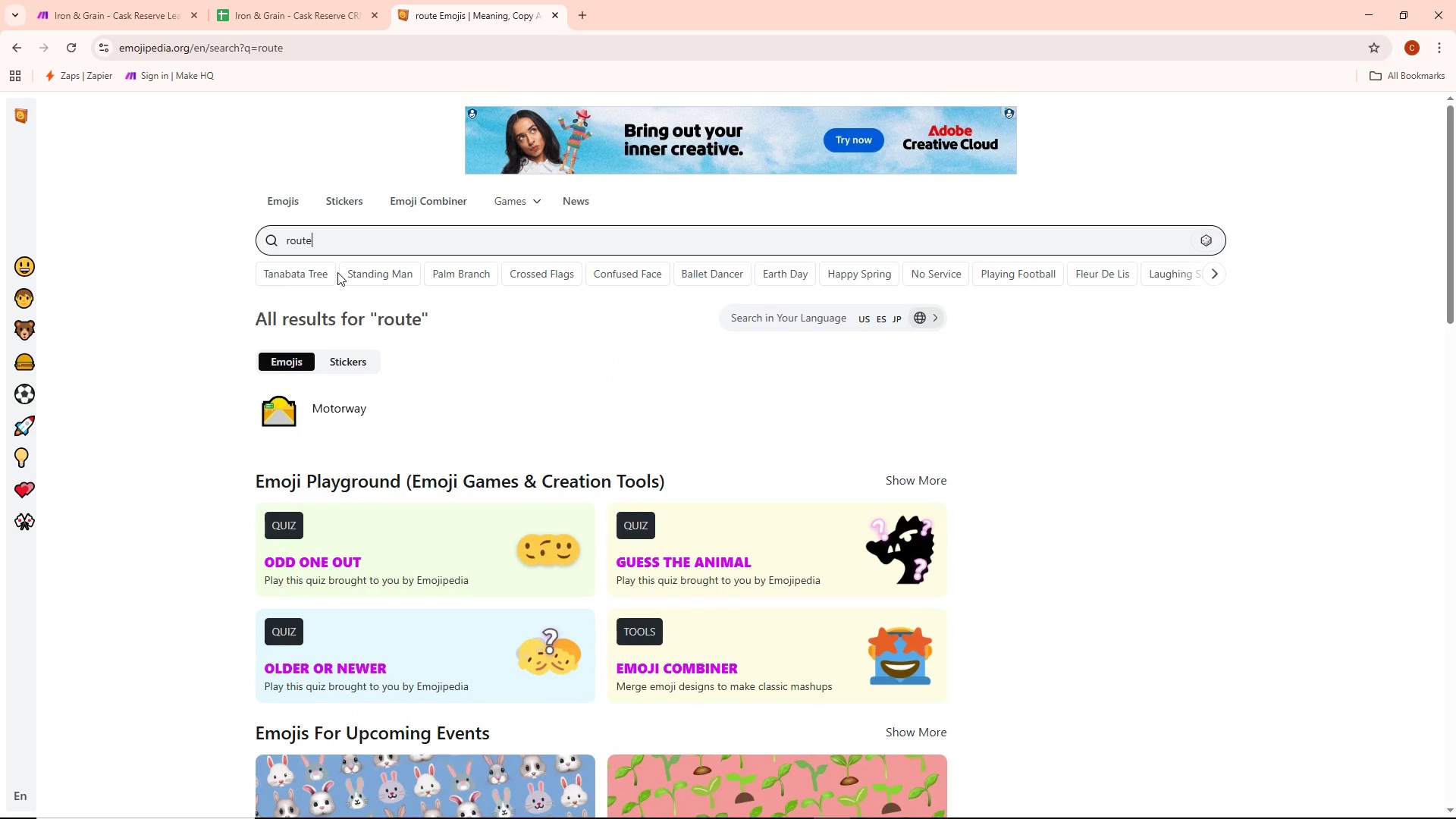 
left_click_drag(start_coordinate=[337, 247], to_coordinate=[283, 251])
 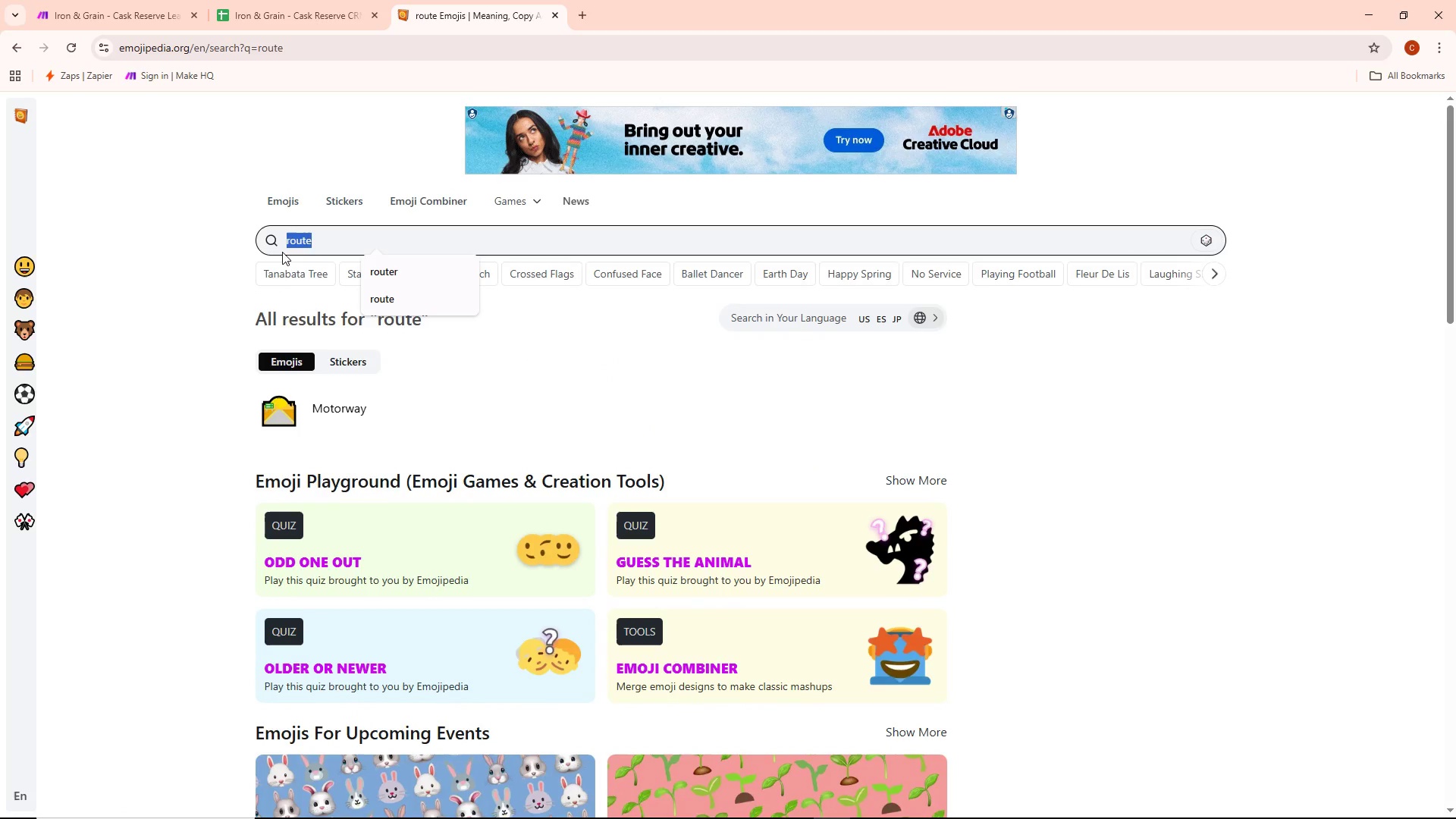 
key(Backspace)
type(intersection)
 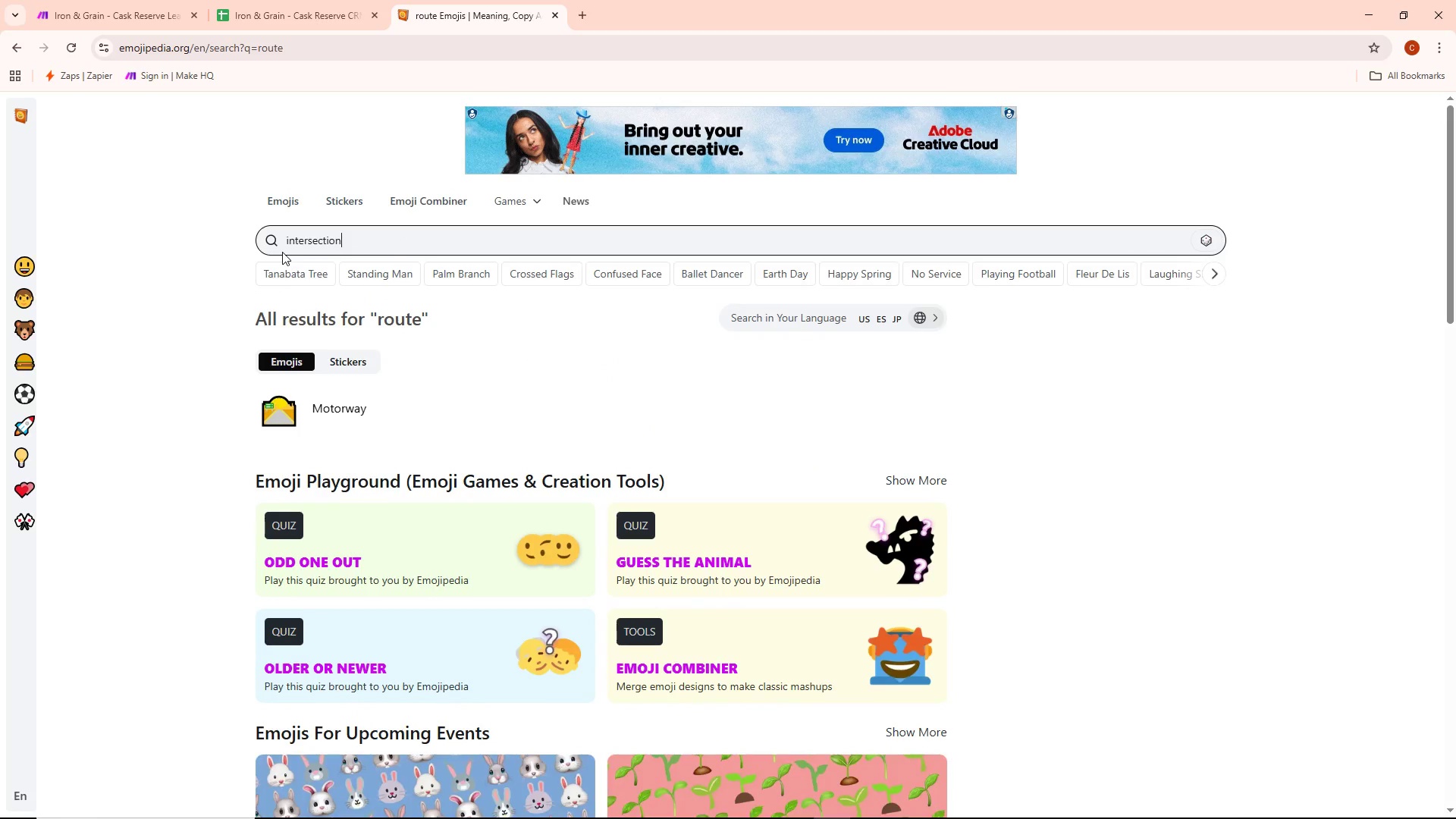 
key(Enter)
 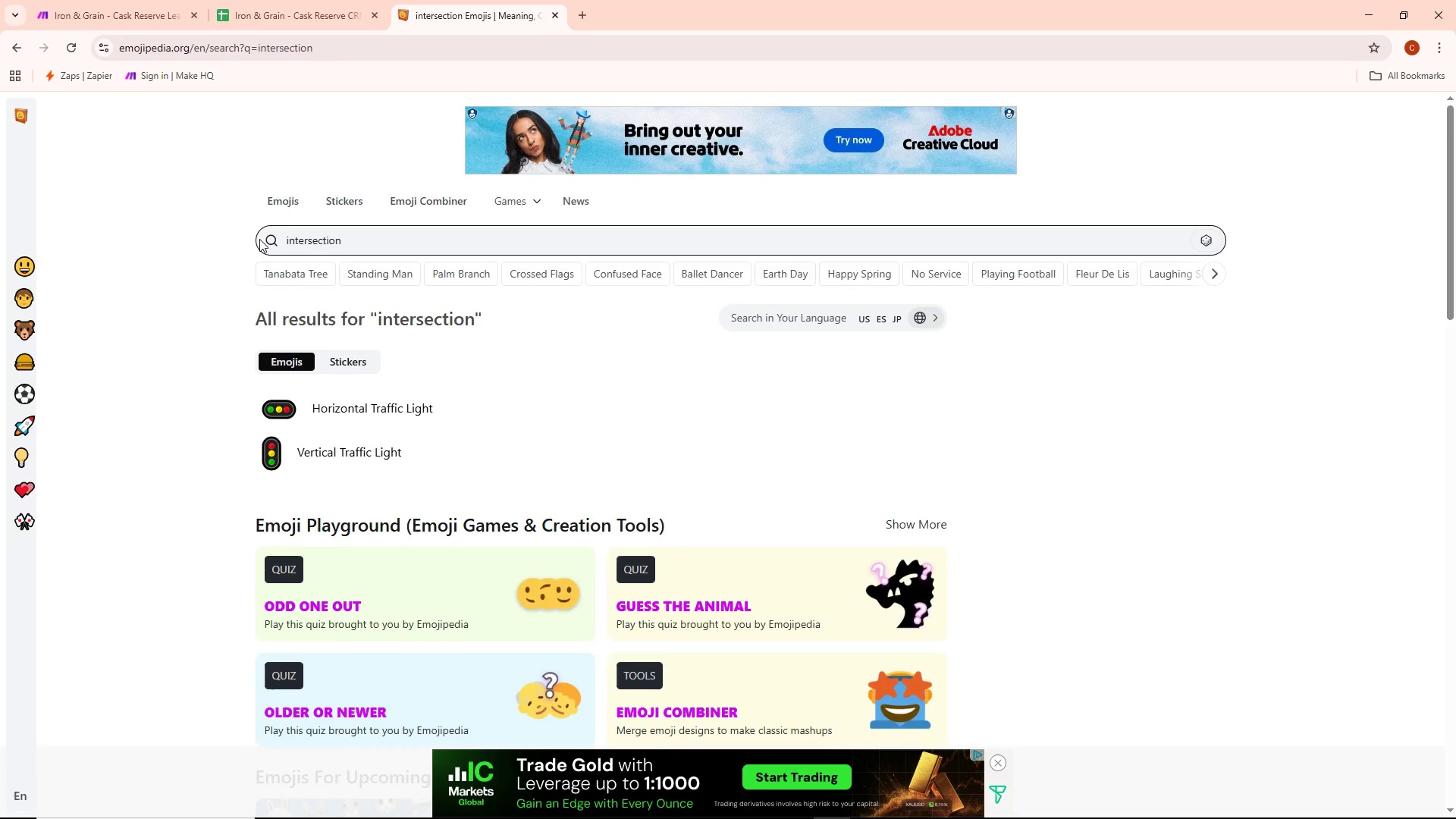 
scroll: coordinate [377, 337], scroll_direction: down, amount: 4.0
 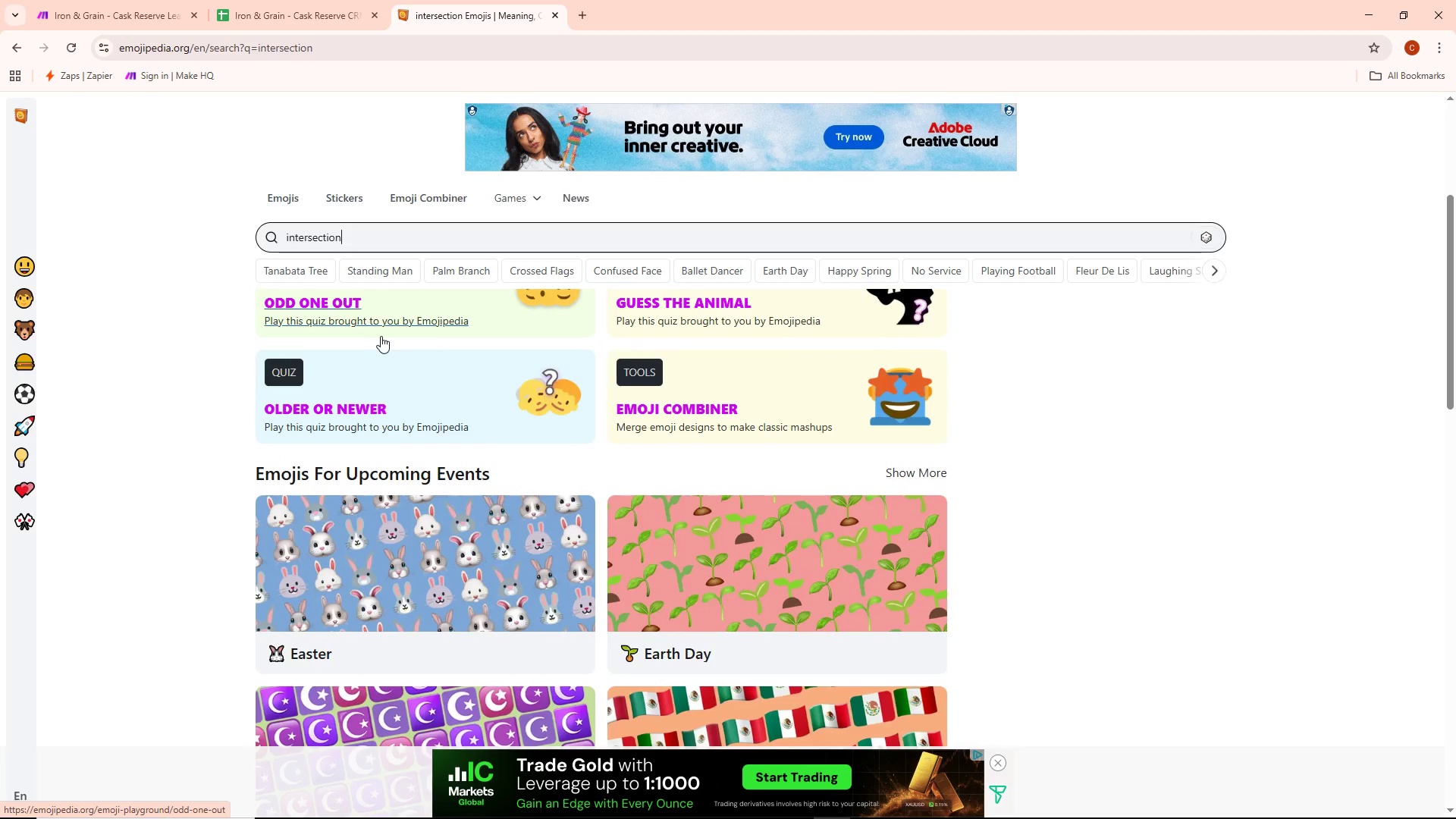 
scroll: coordinate [386, 327], scroll_direction: up, amount: 5.0
 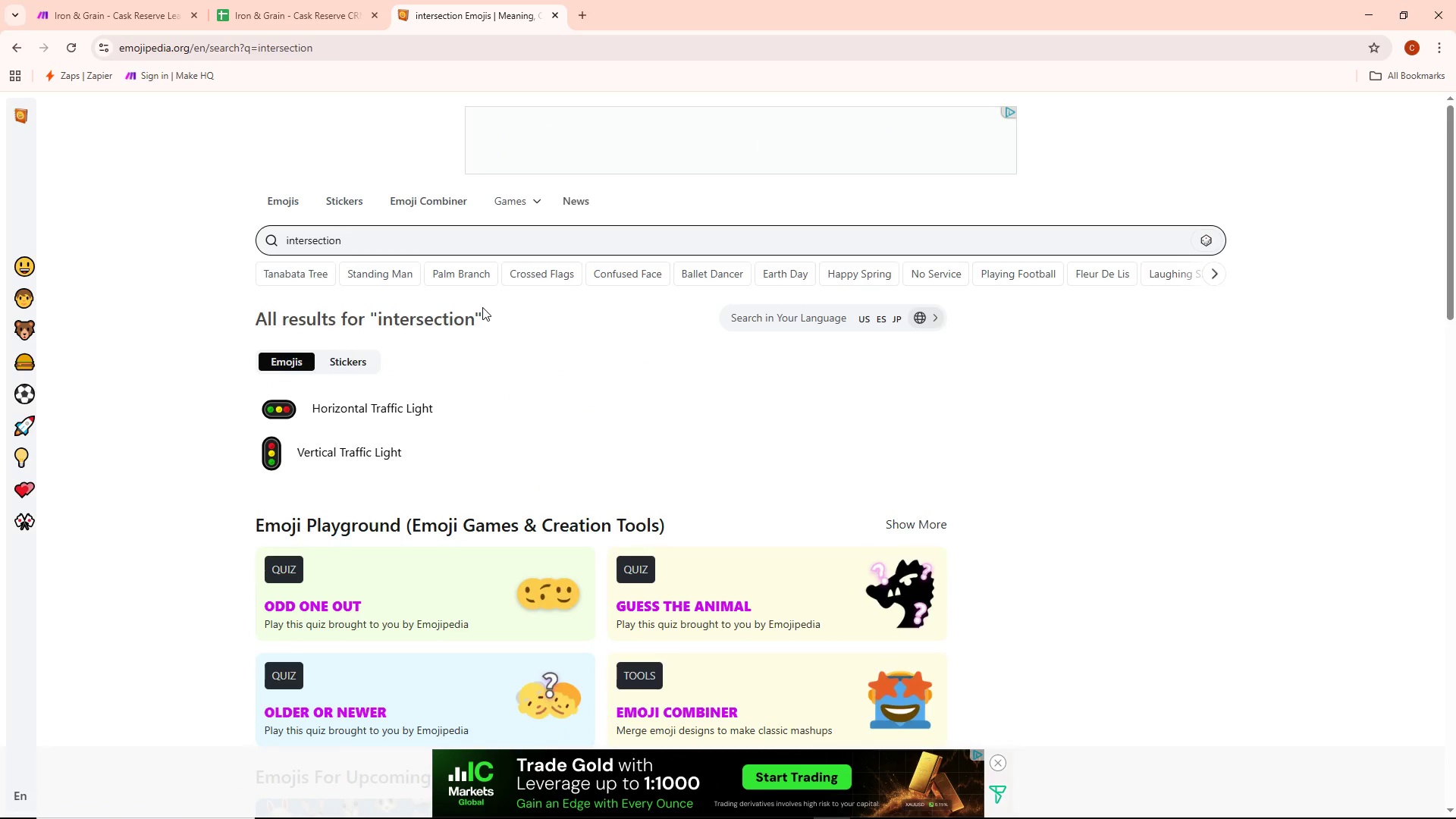 
scroll: coordinate [482, 299], scroll_direction: down, amount: 21.0
 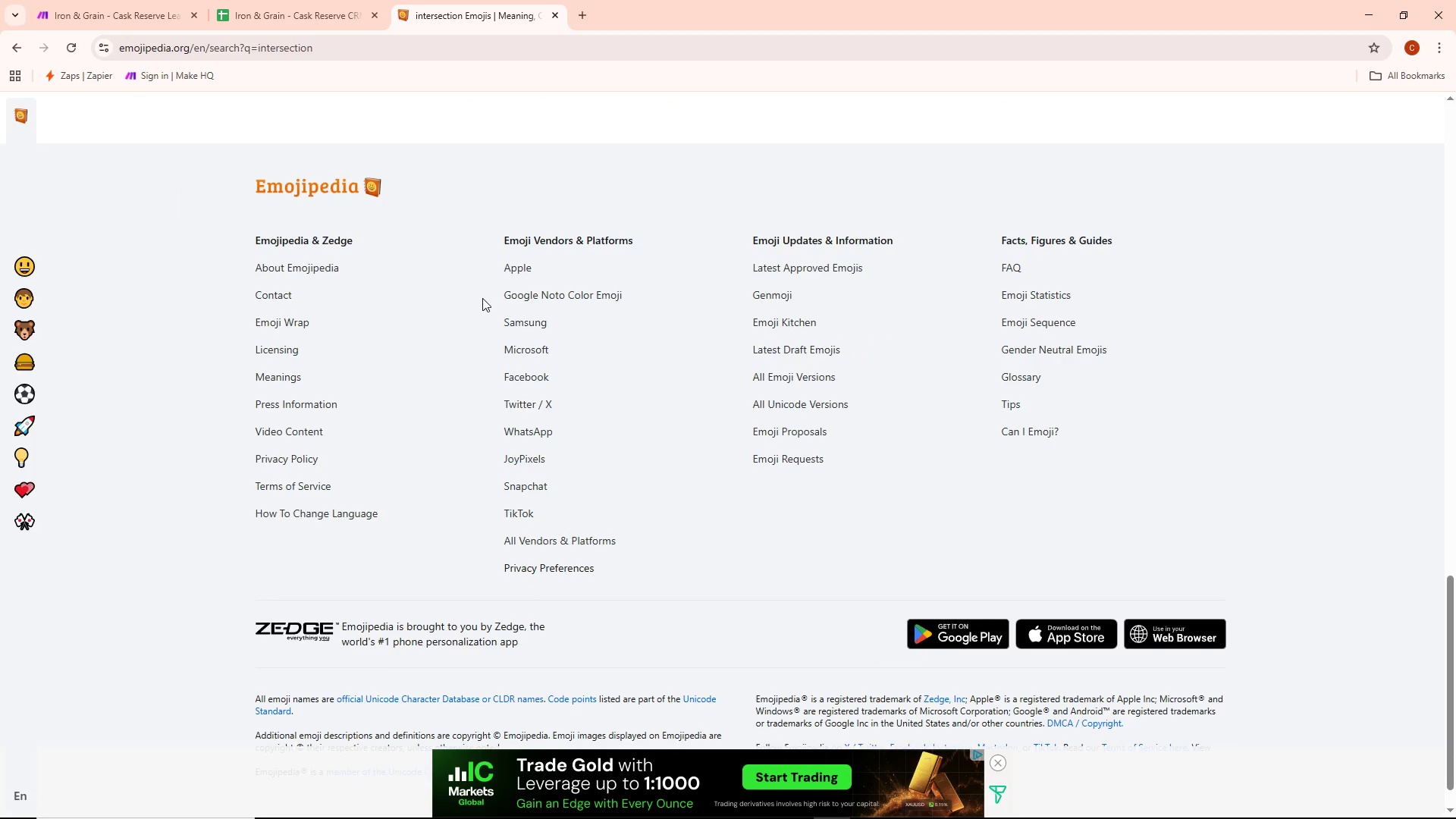 
scroll: coordinate [482, 297], scroll_direction: up, amount: 19.0
 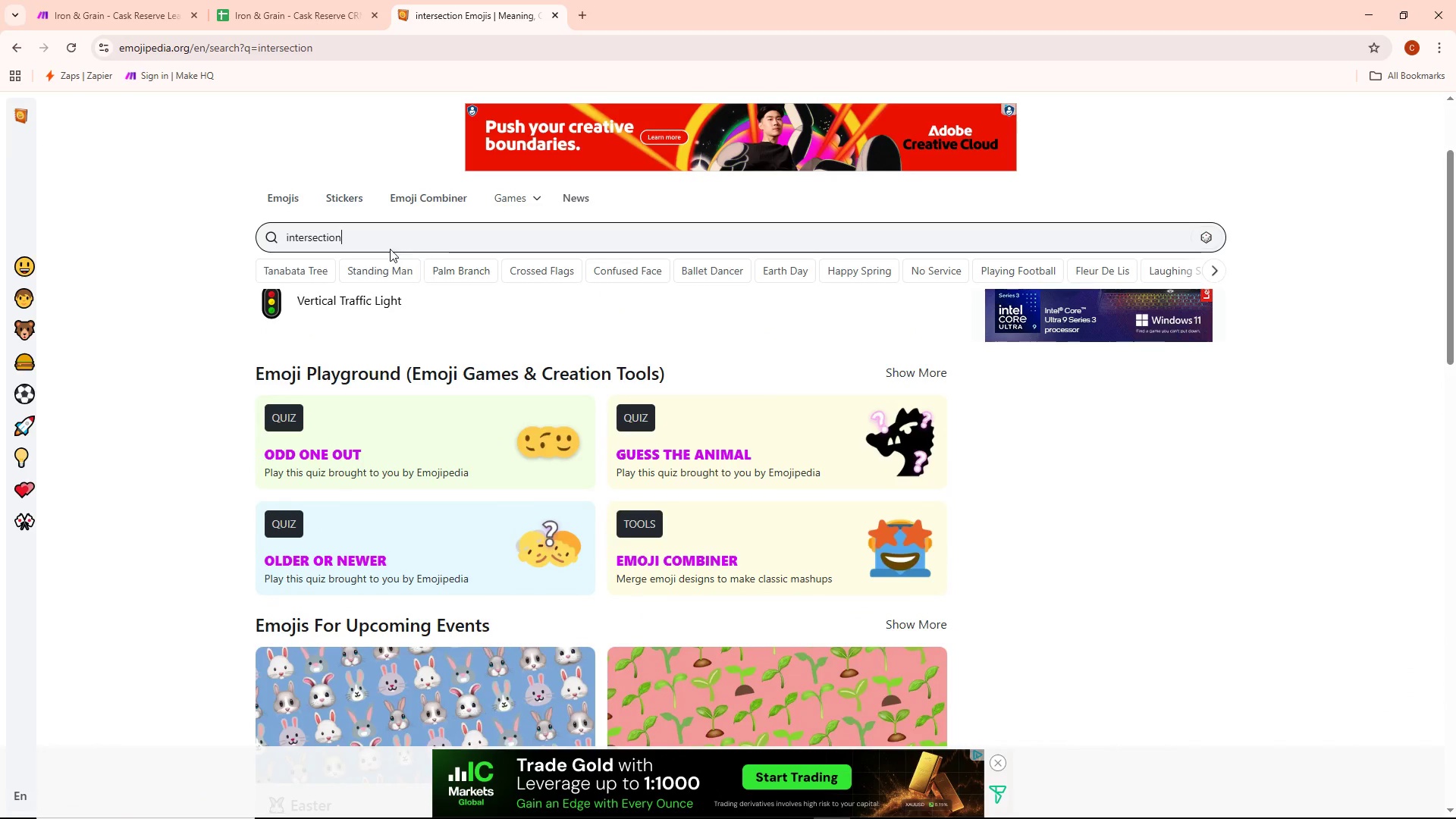 
left_click([268, 7])
 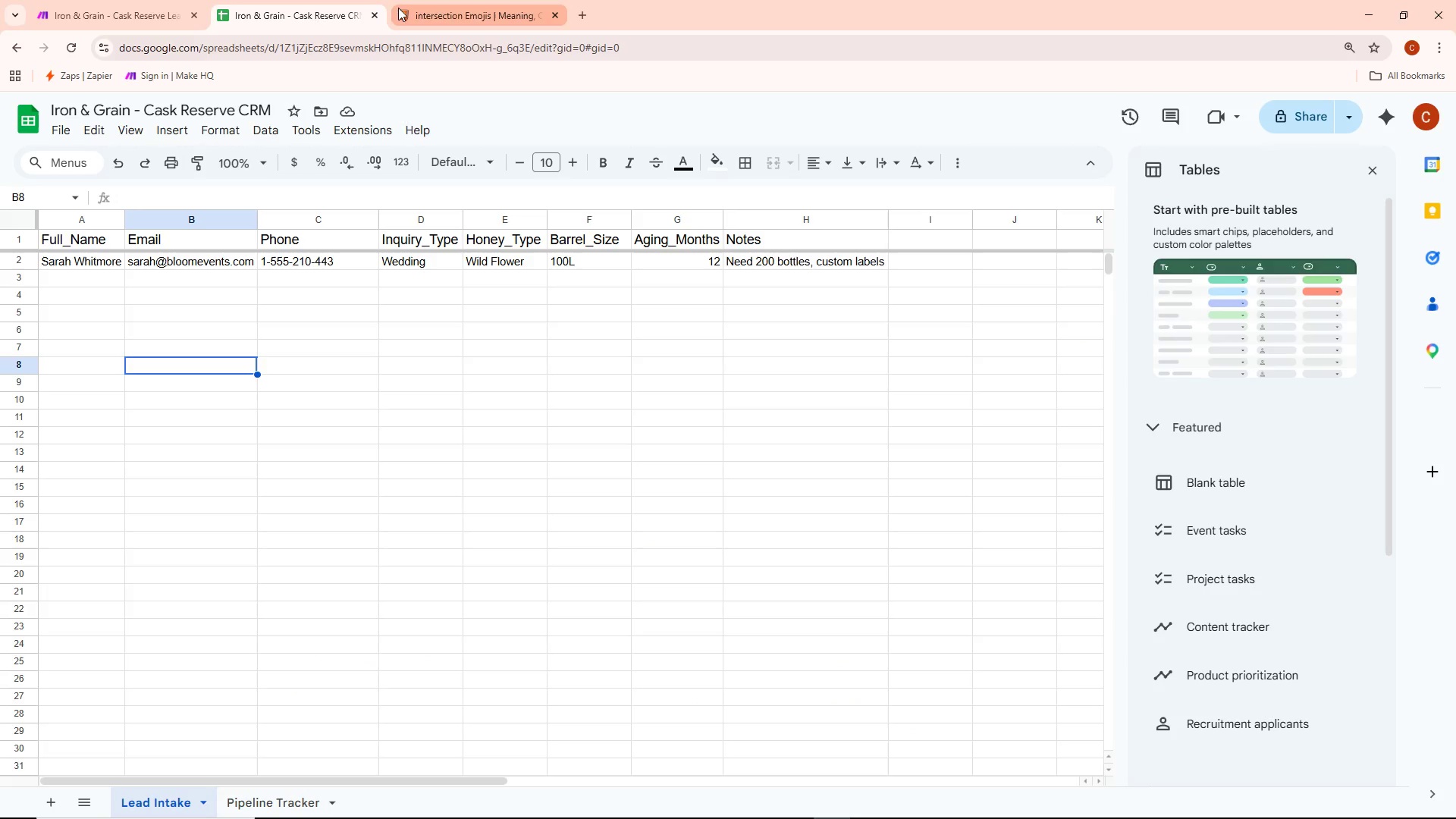 
left_click([139, 0])
 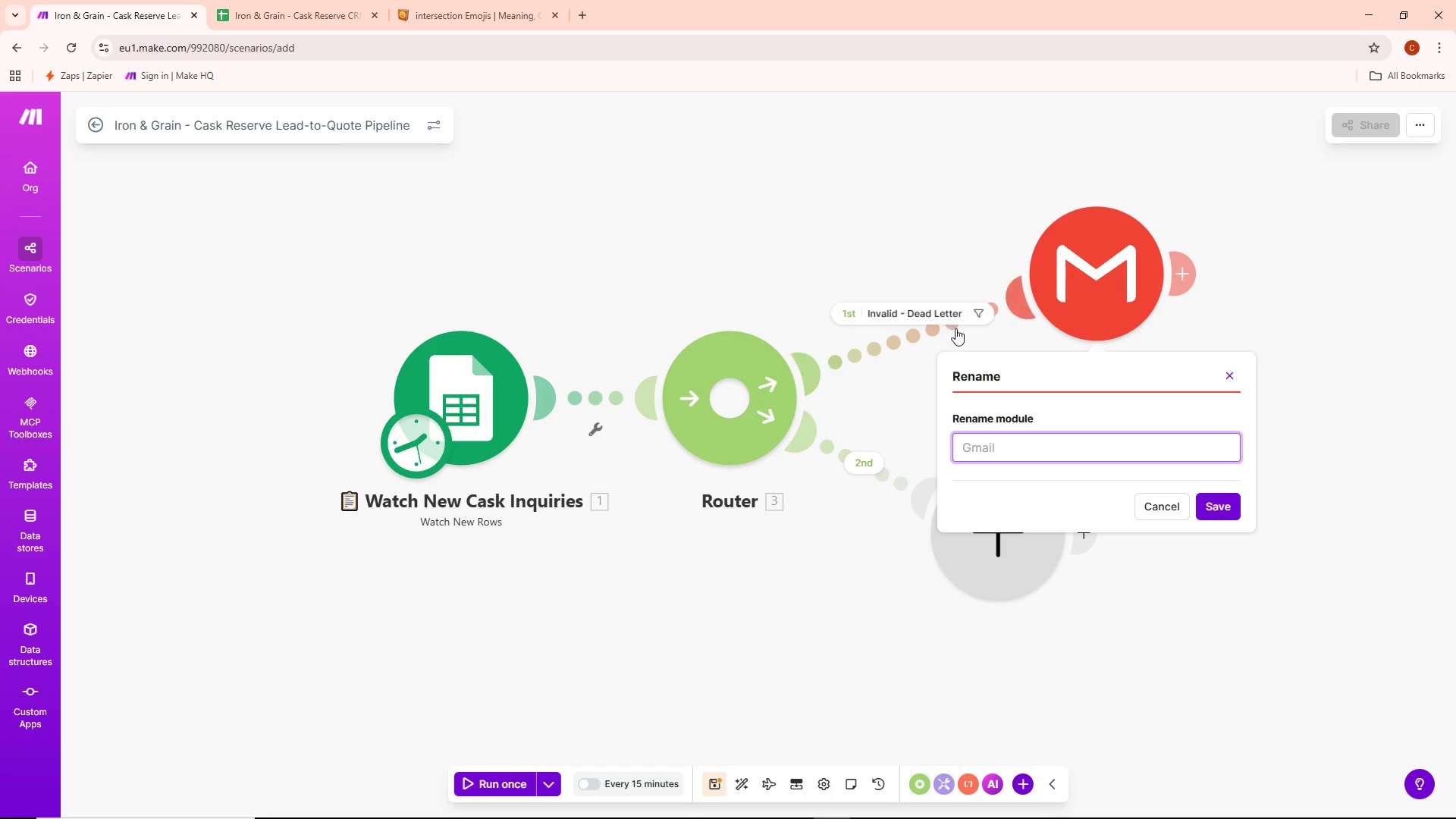 
mouse_move([902, 322])
 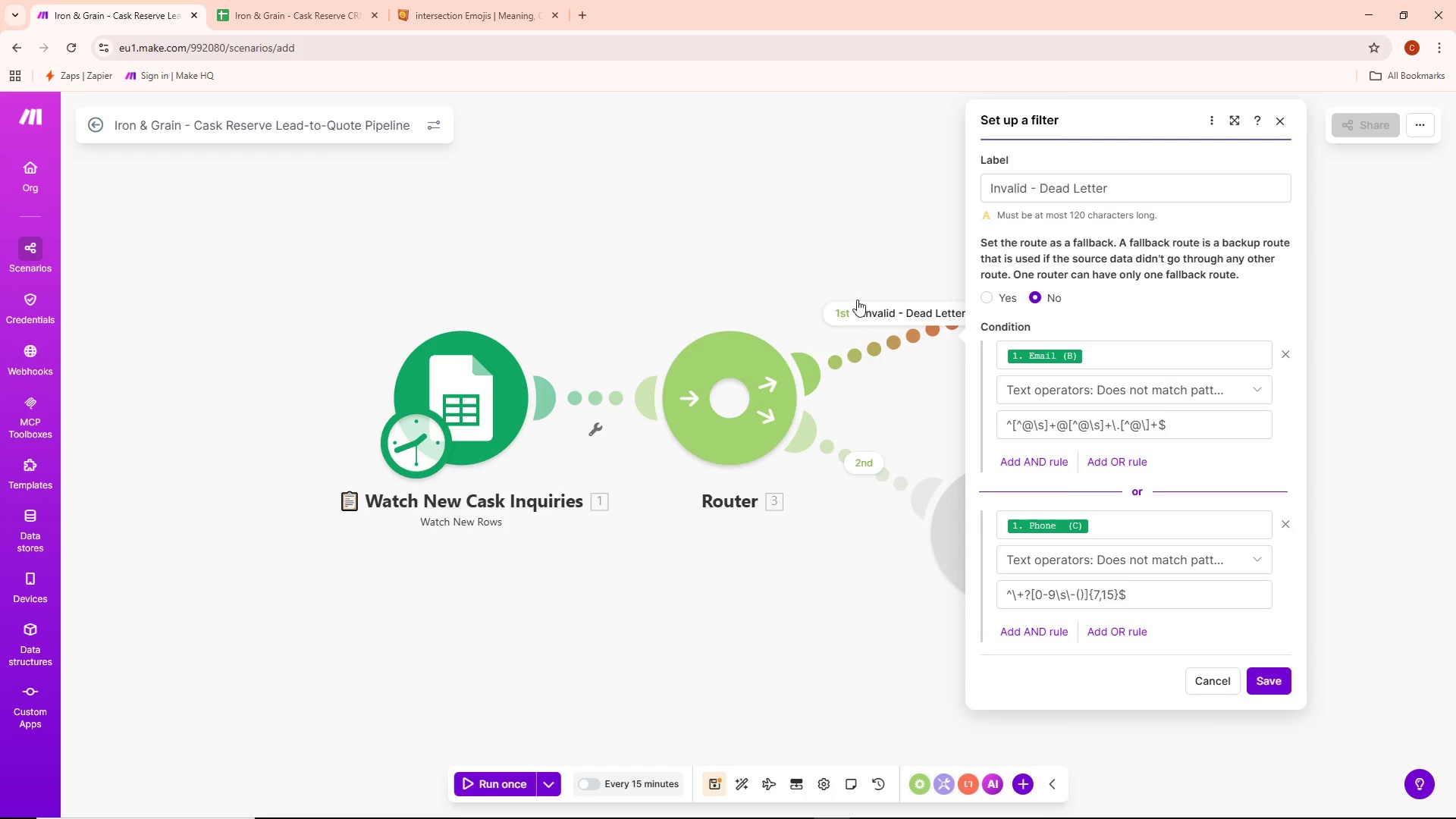 
left_click([864, 215])
 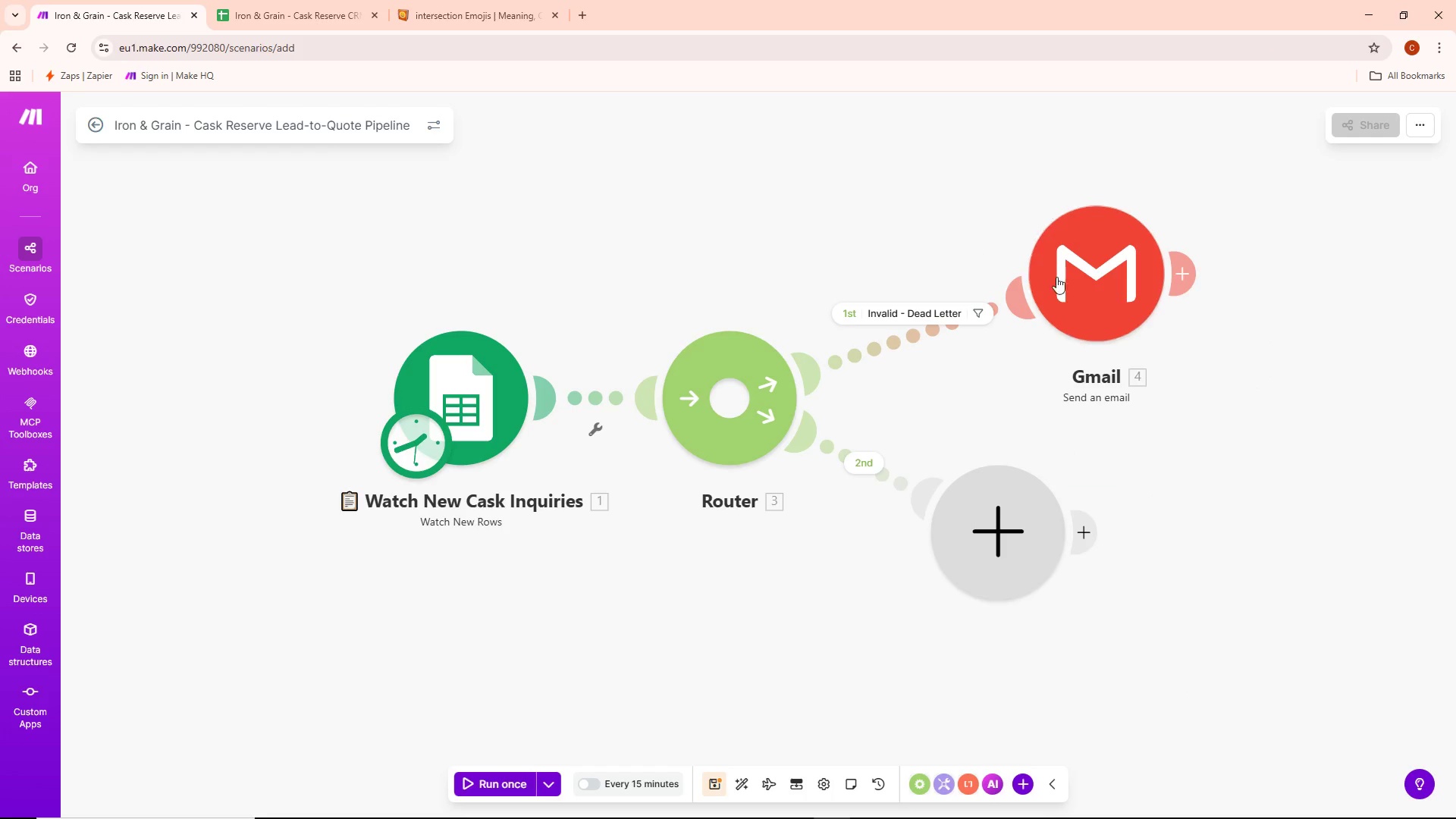 
left_click([1064, 269])
 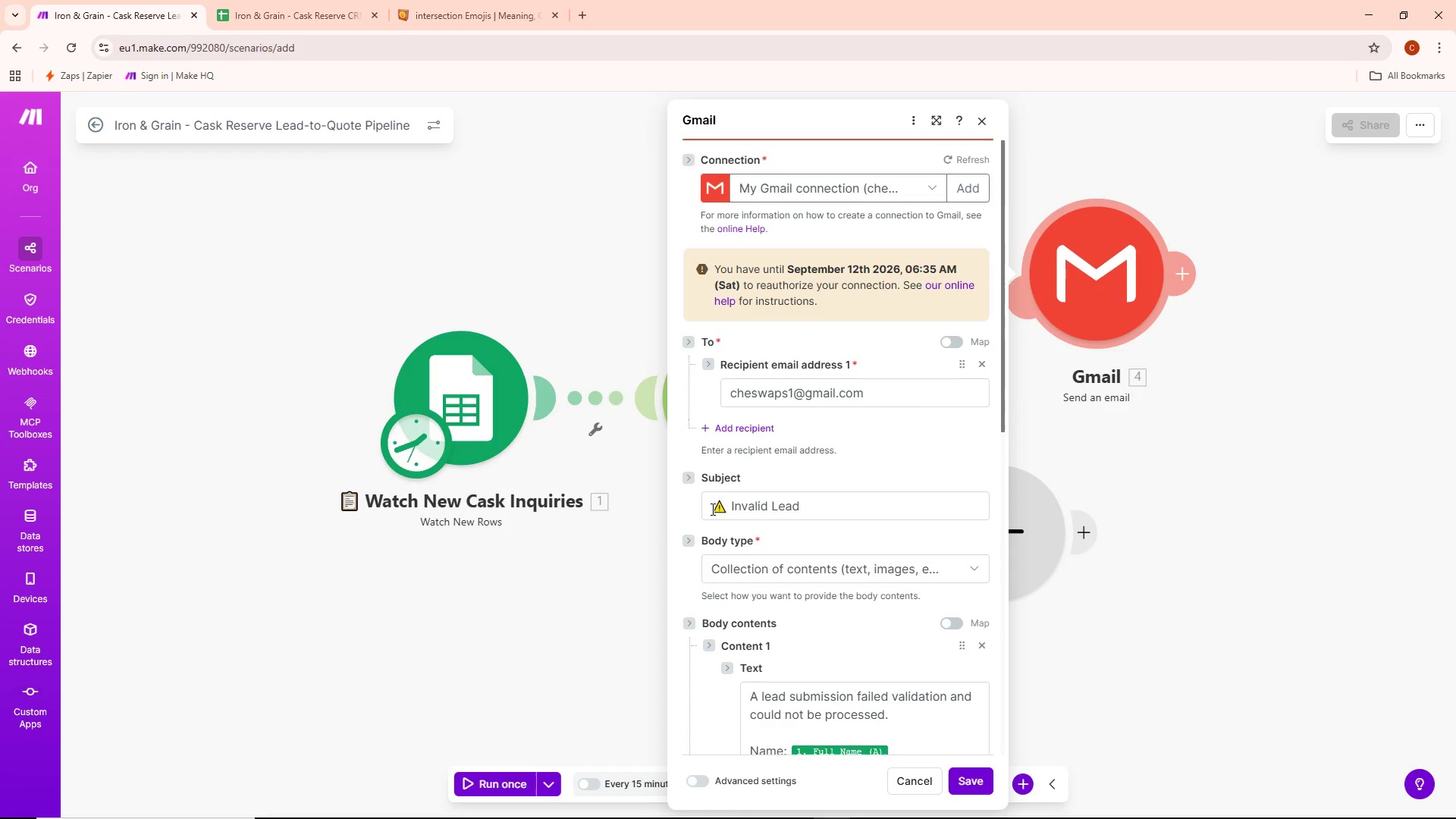 
left_click_drag(start_coordinate=[715, 504], to_coordinate=[725, 507])
 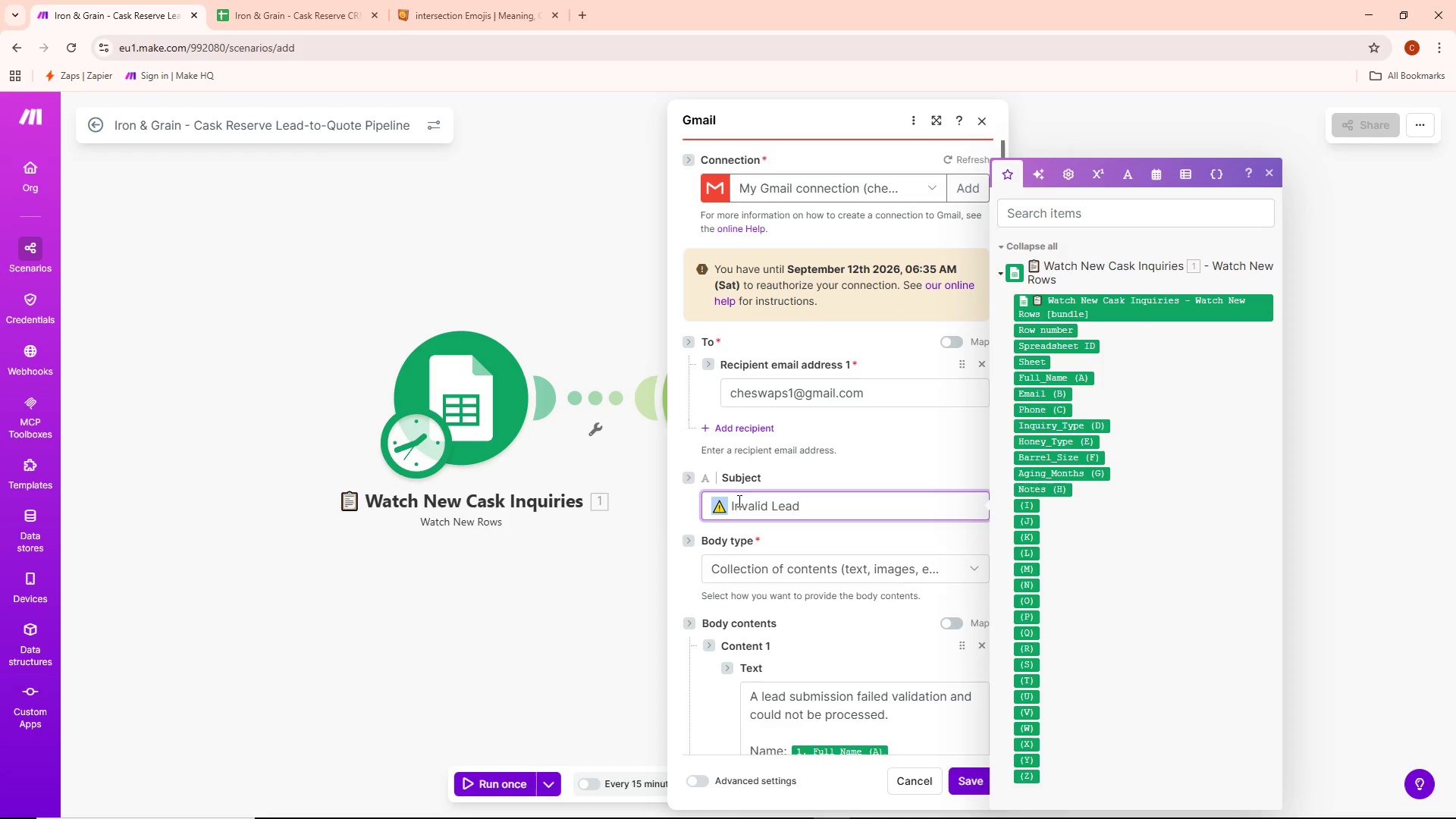 
key(Control+ControlLeft)
 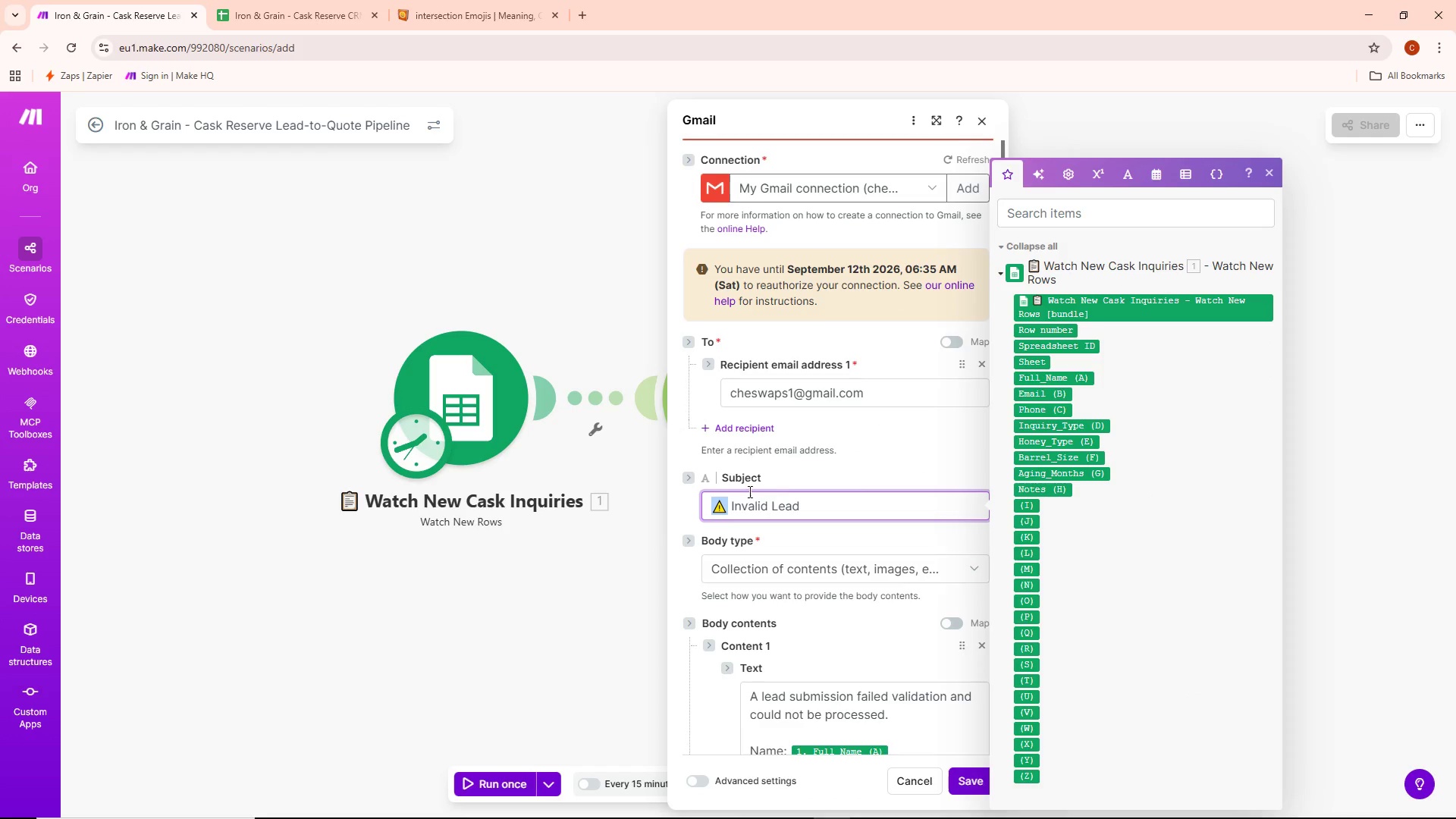 
key(Control+C)
 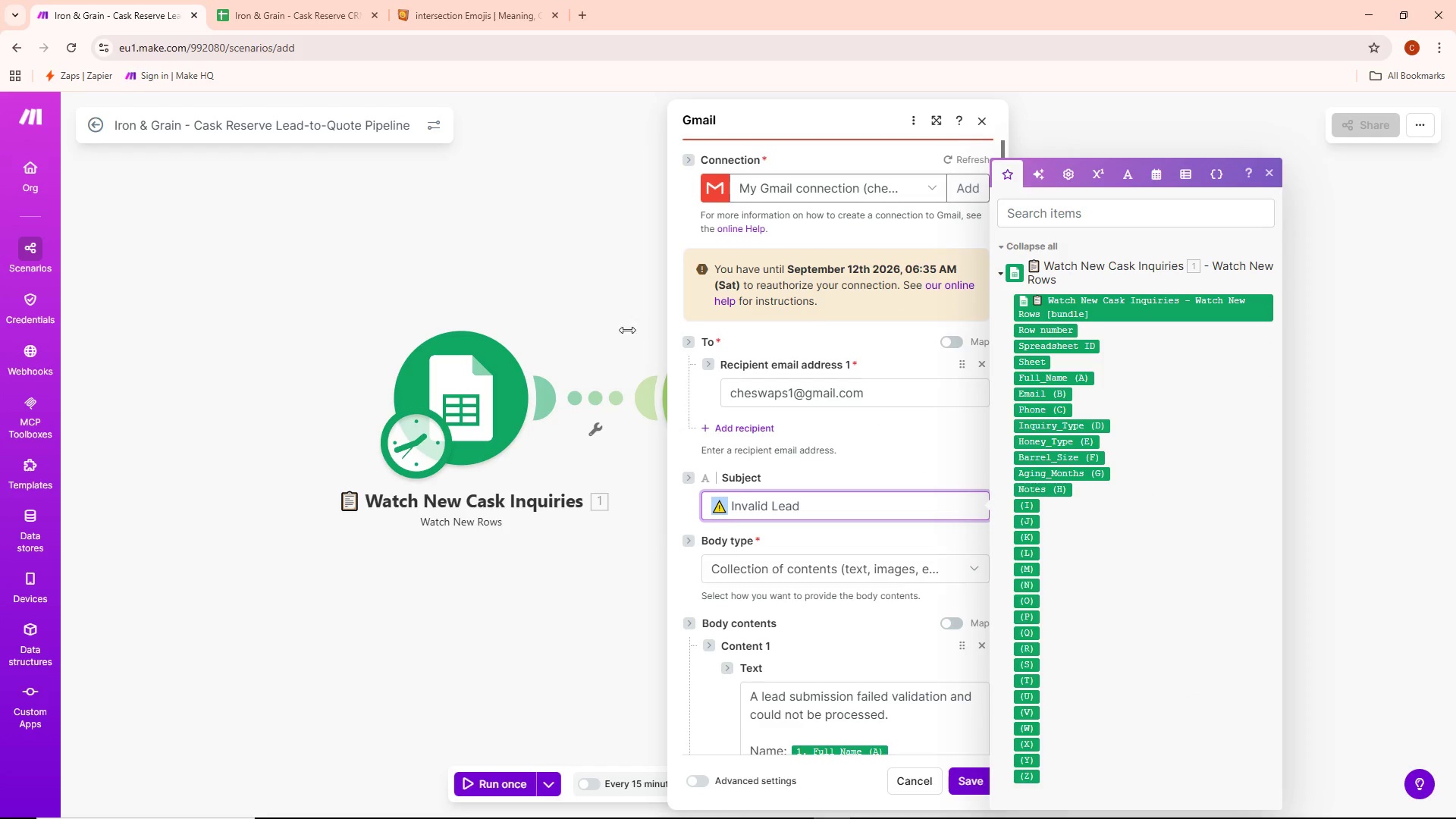 
left_click([626, 318])
 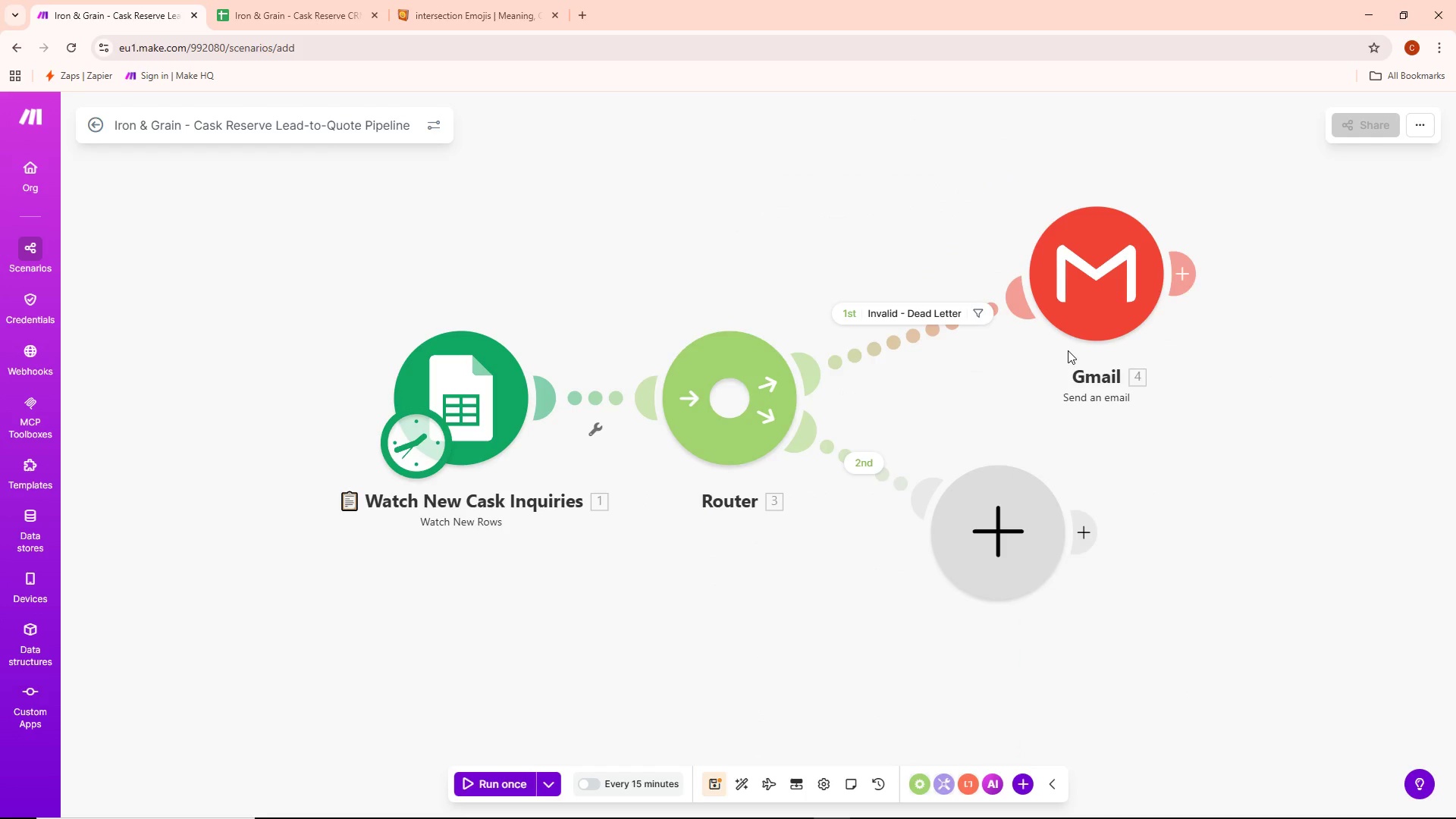 
right_click([1076, 299])
 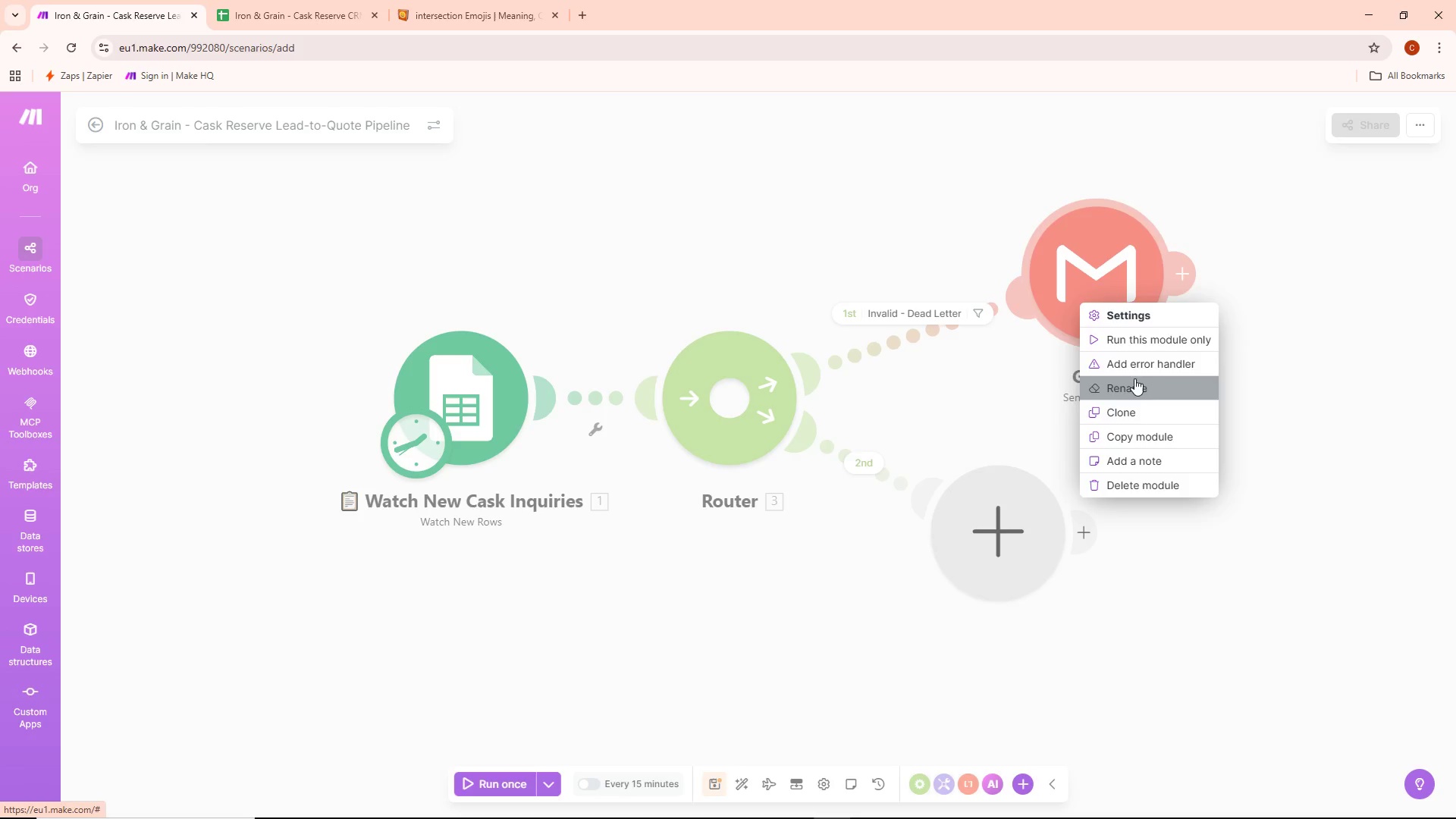 
key(Control+ControlLeft)
 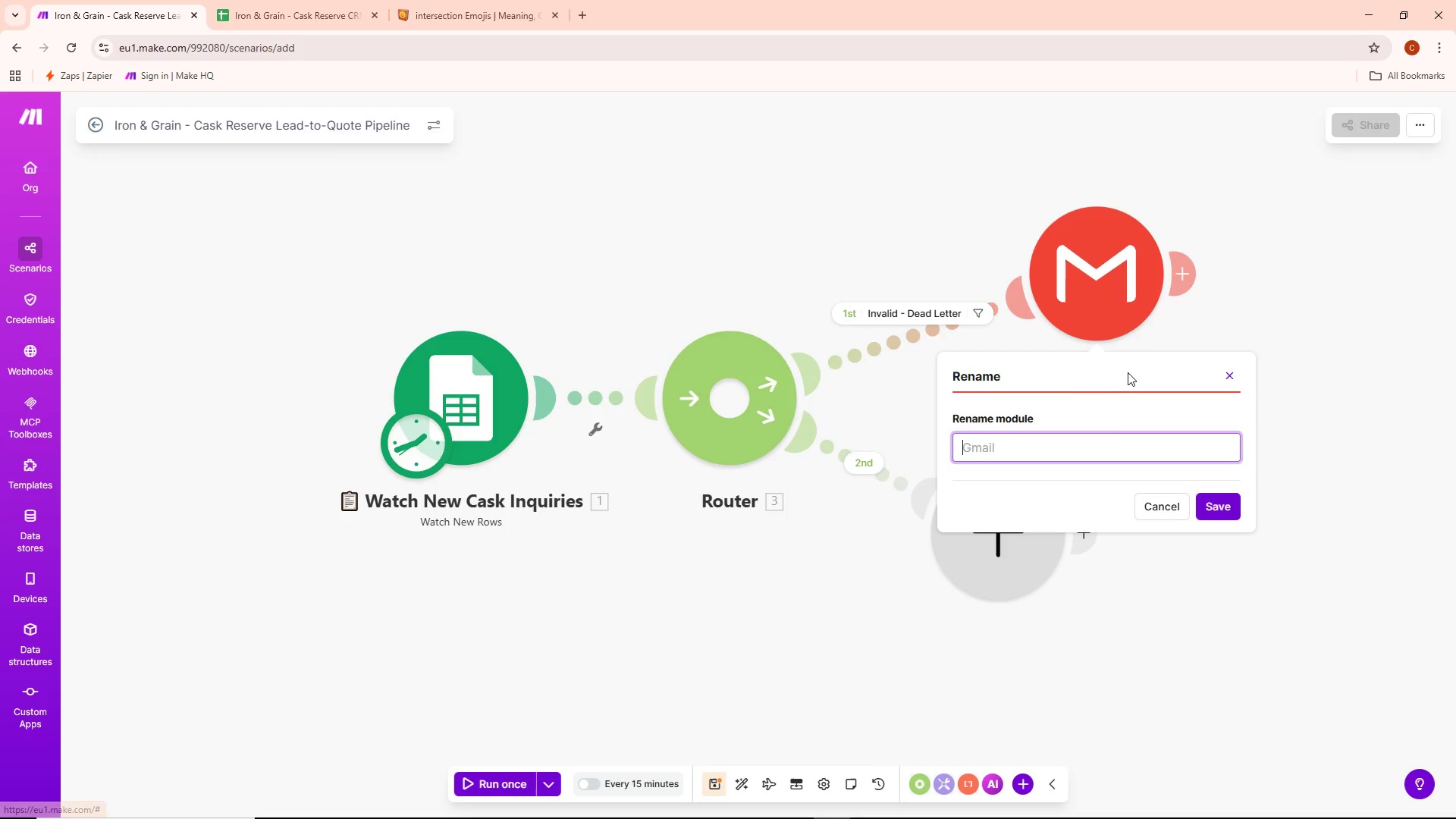 
key(Control+V)
 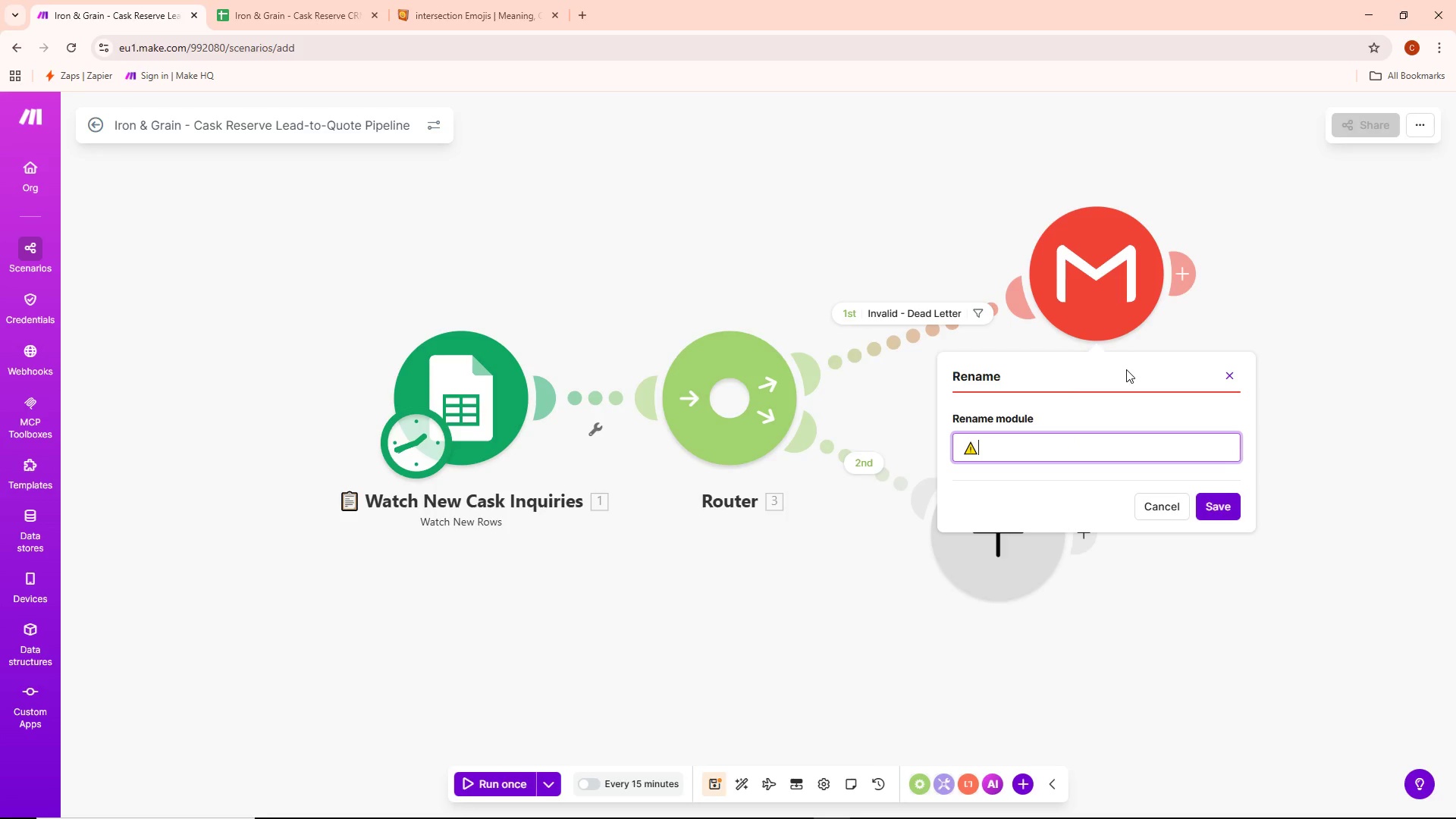 
type( Validate Lead Data)
 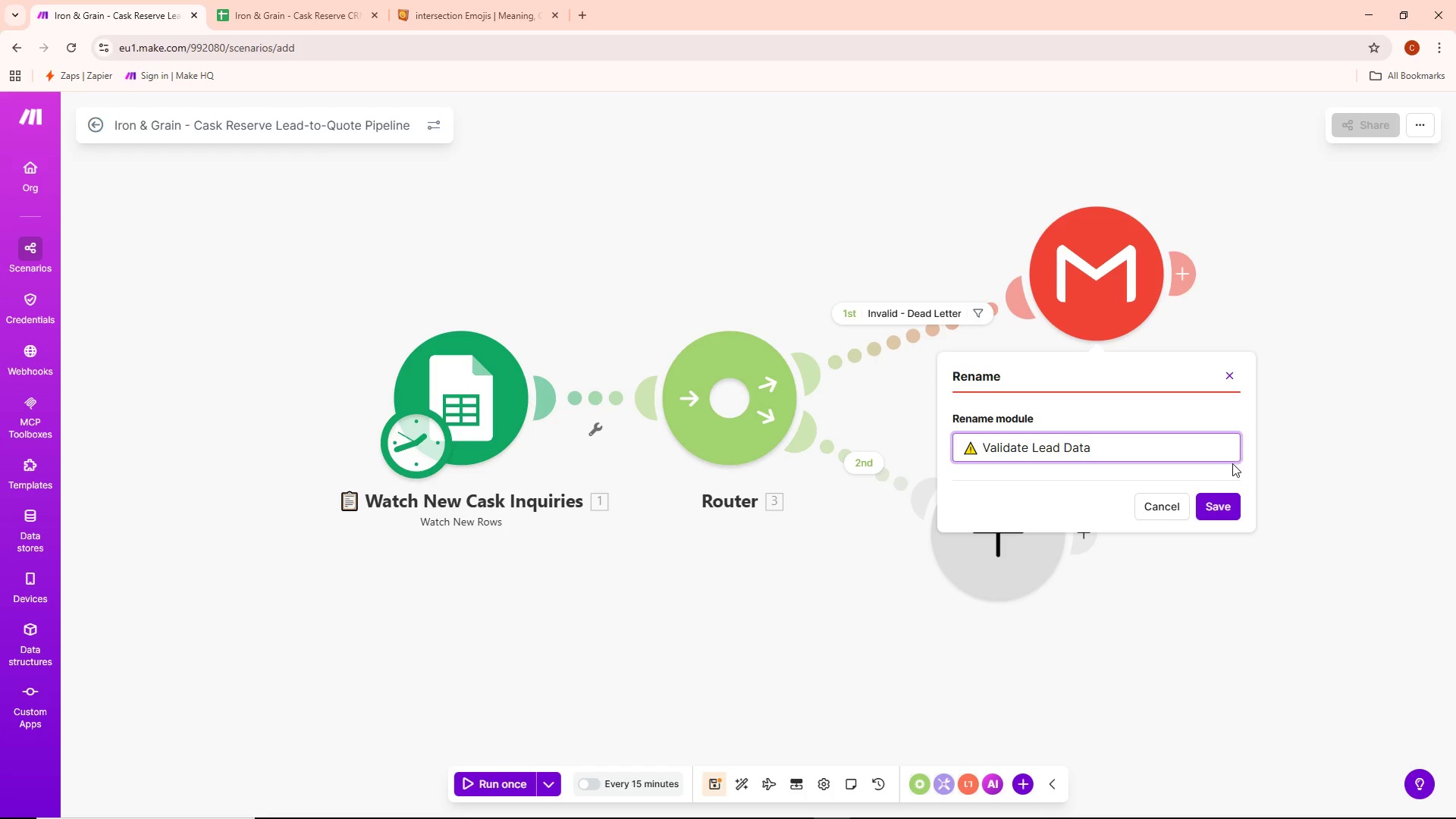 
left_click([1226, 511])
 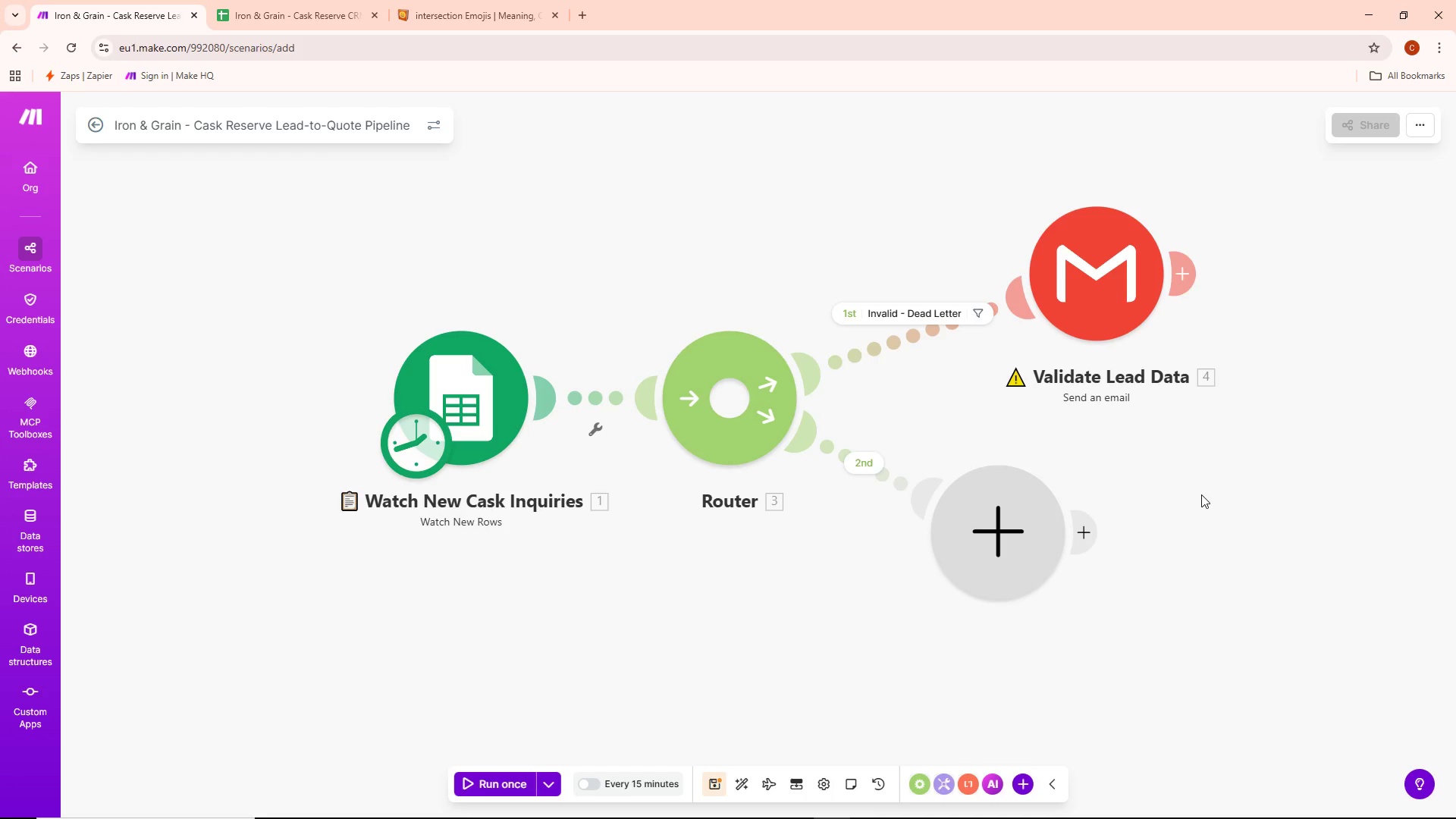 
wait(14.0)
 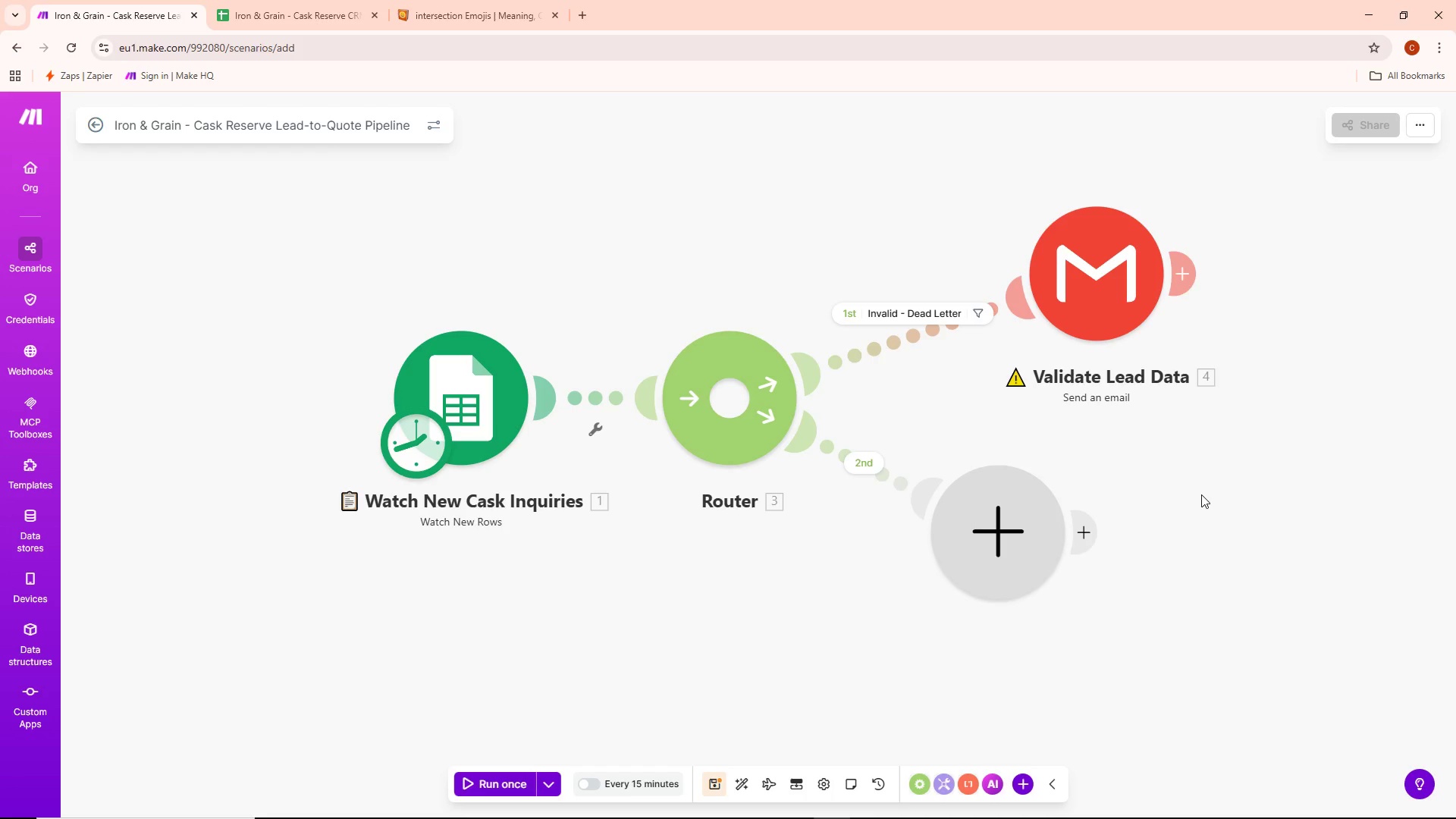 
right_click([726, 419])
 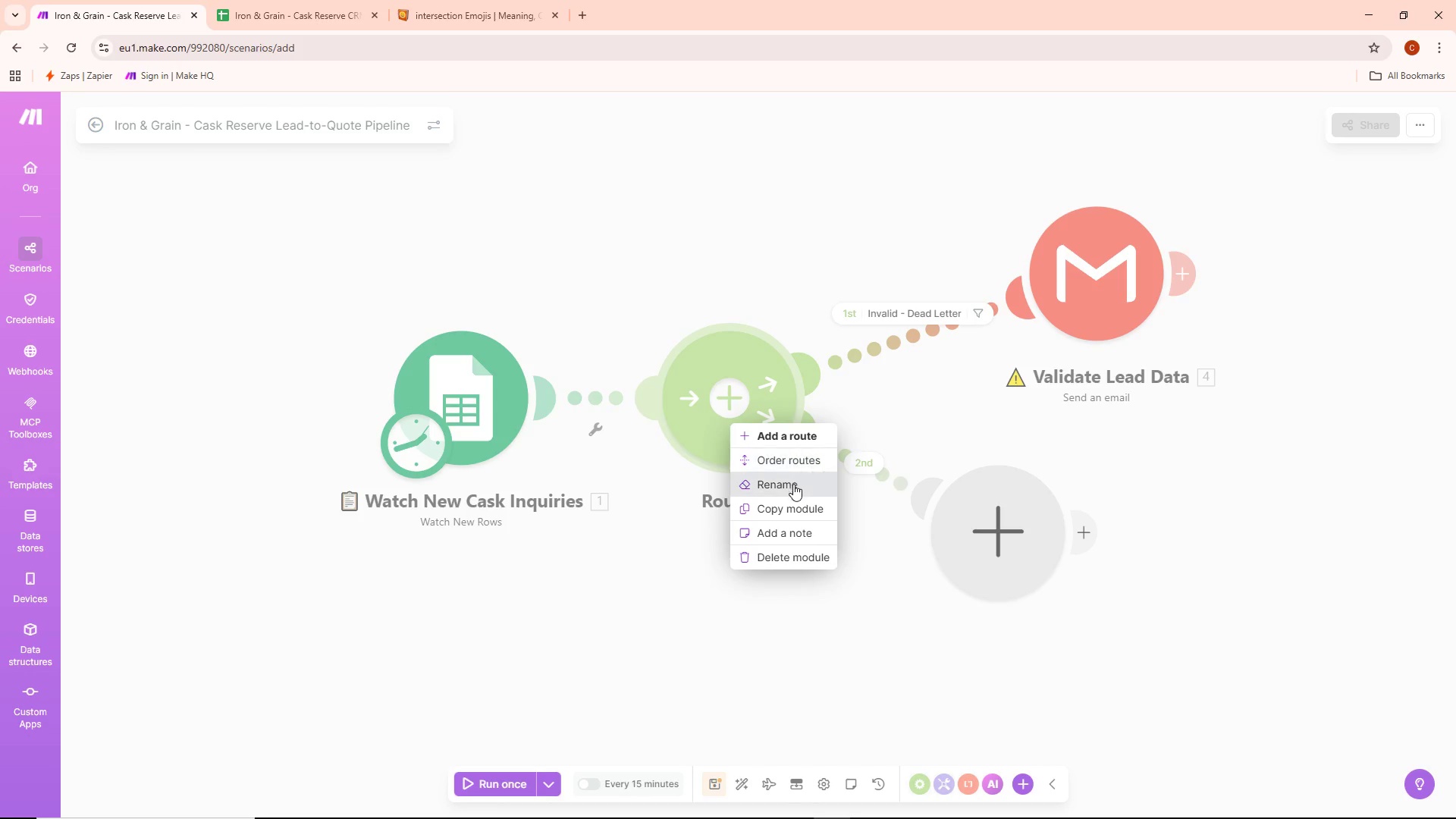 
left_click([792, 485])
 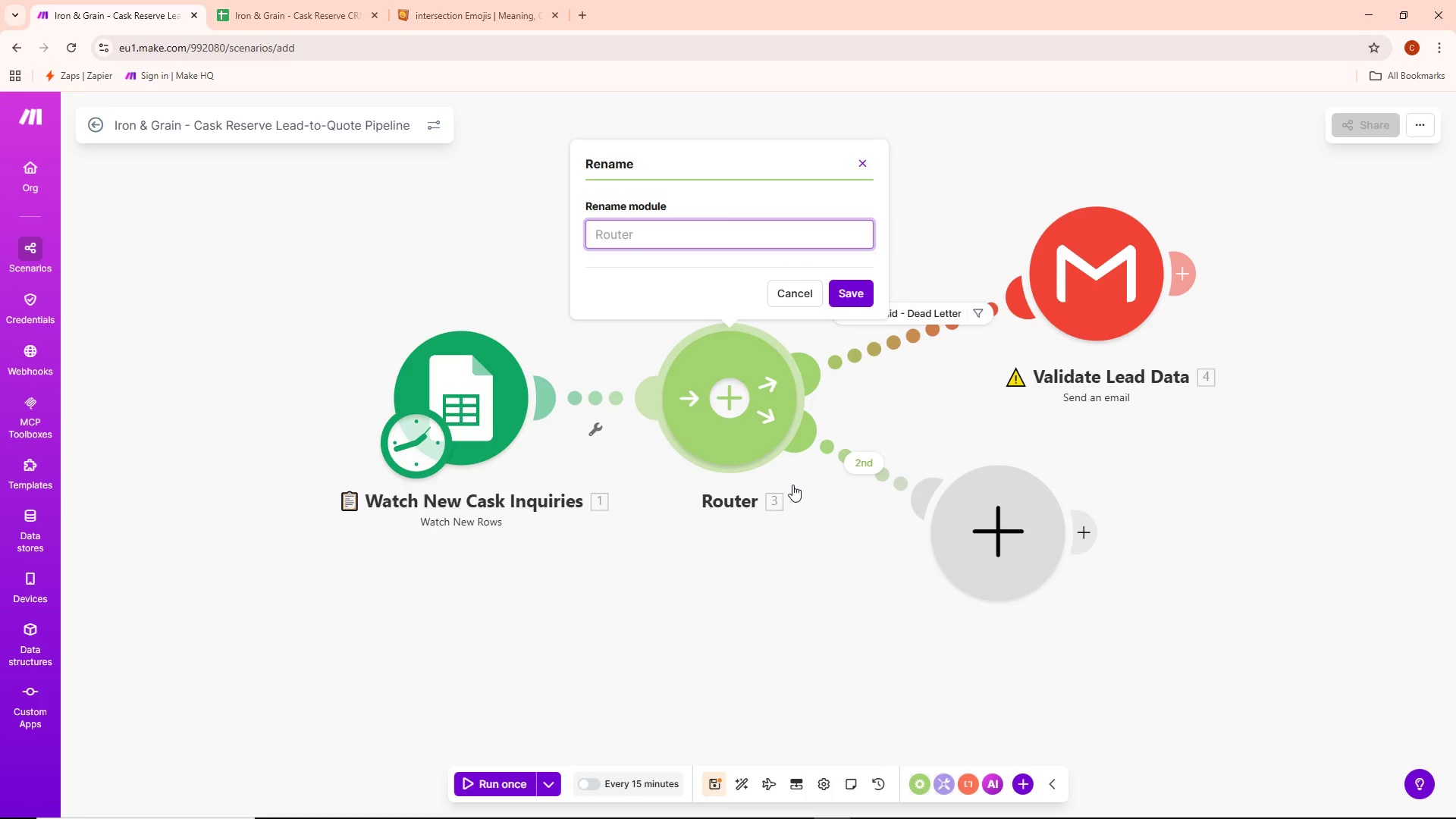 
type(Validate K)
key(Backspace)
type(Lead Data)
 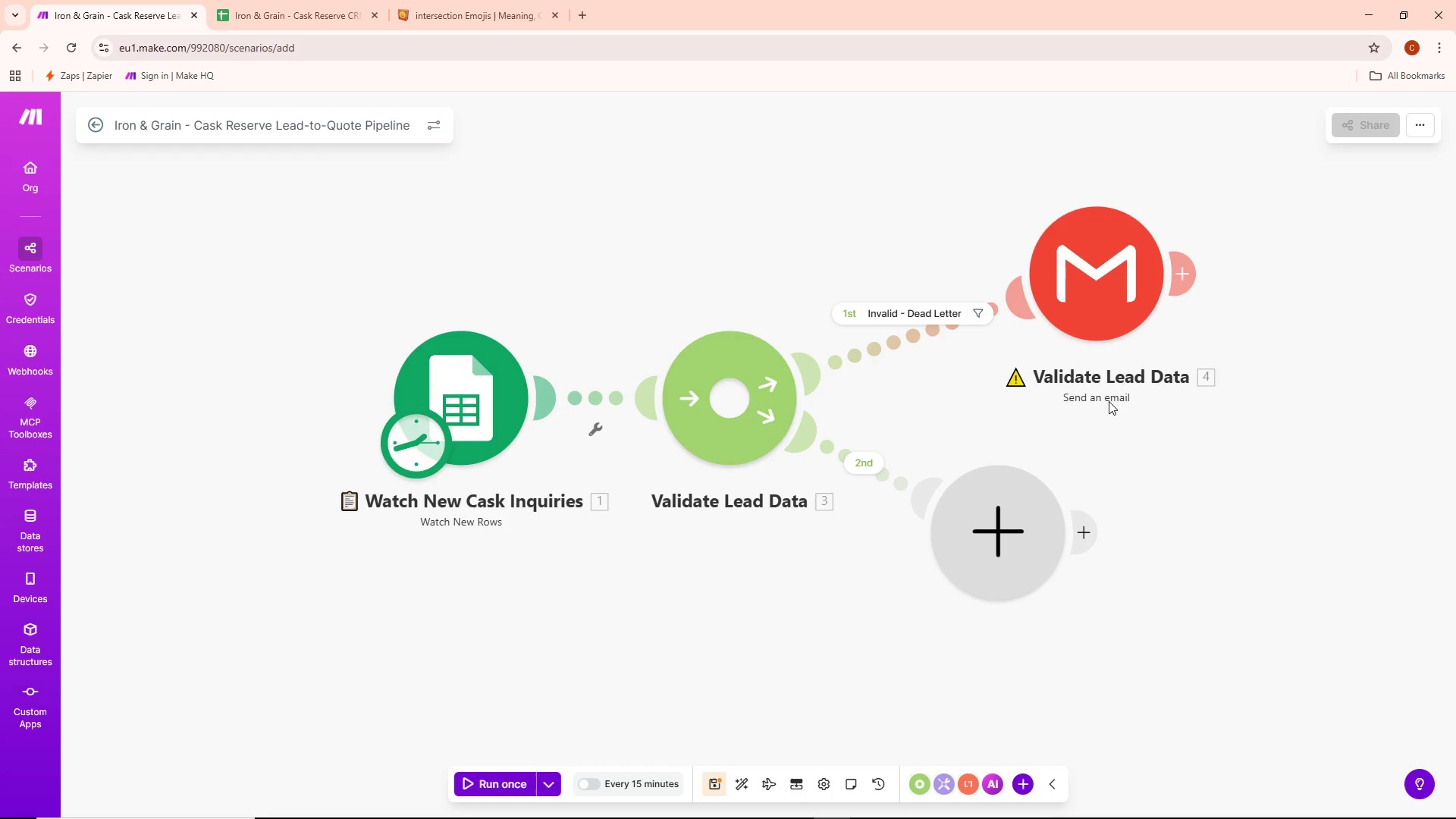 
left_click([1075, 372])
 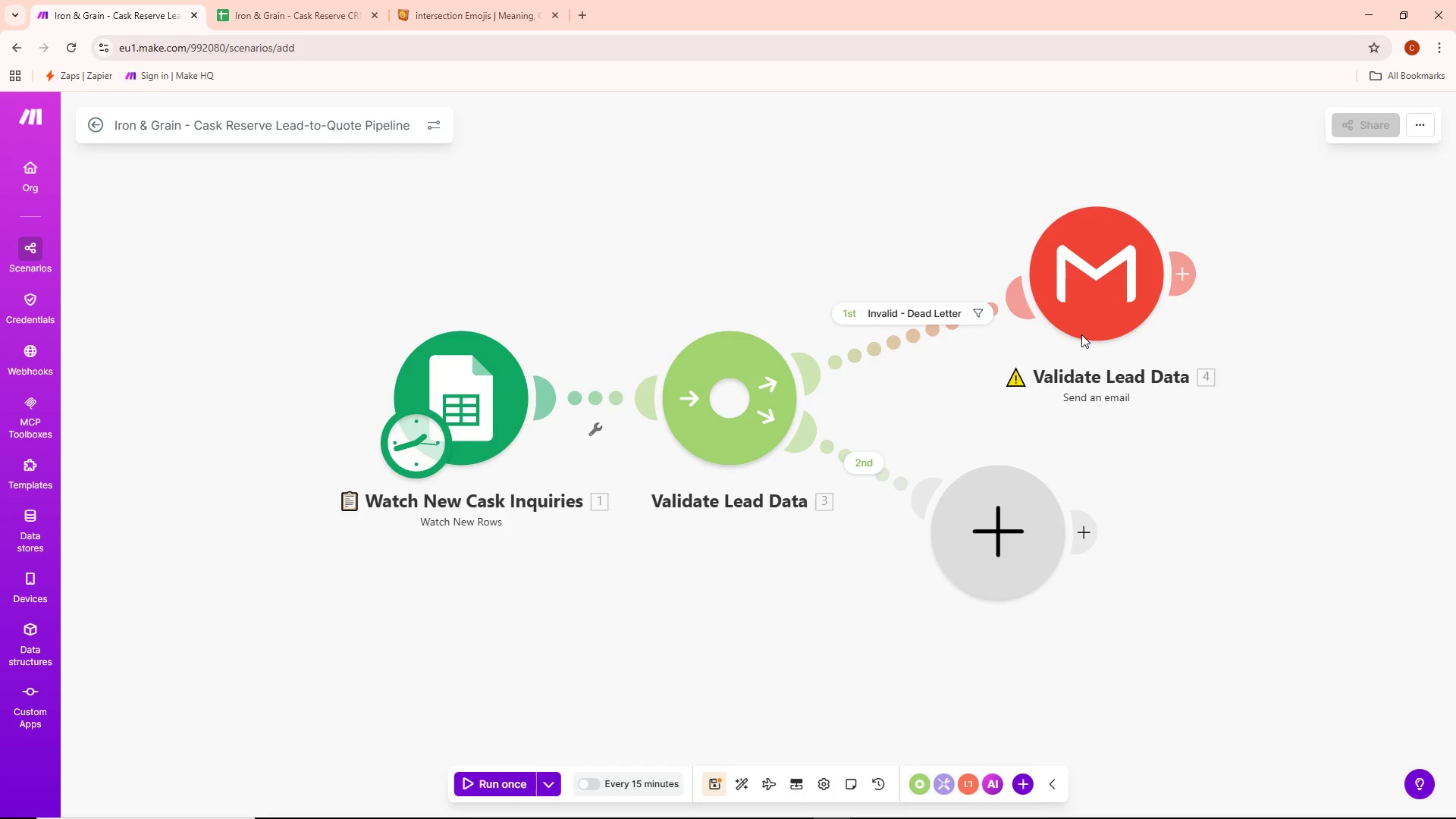 
right_click([1081, 324])
 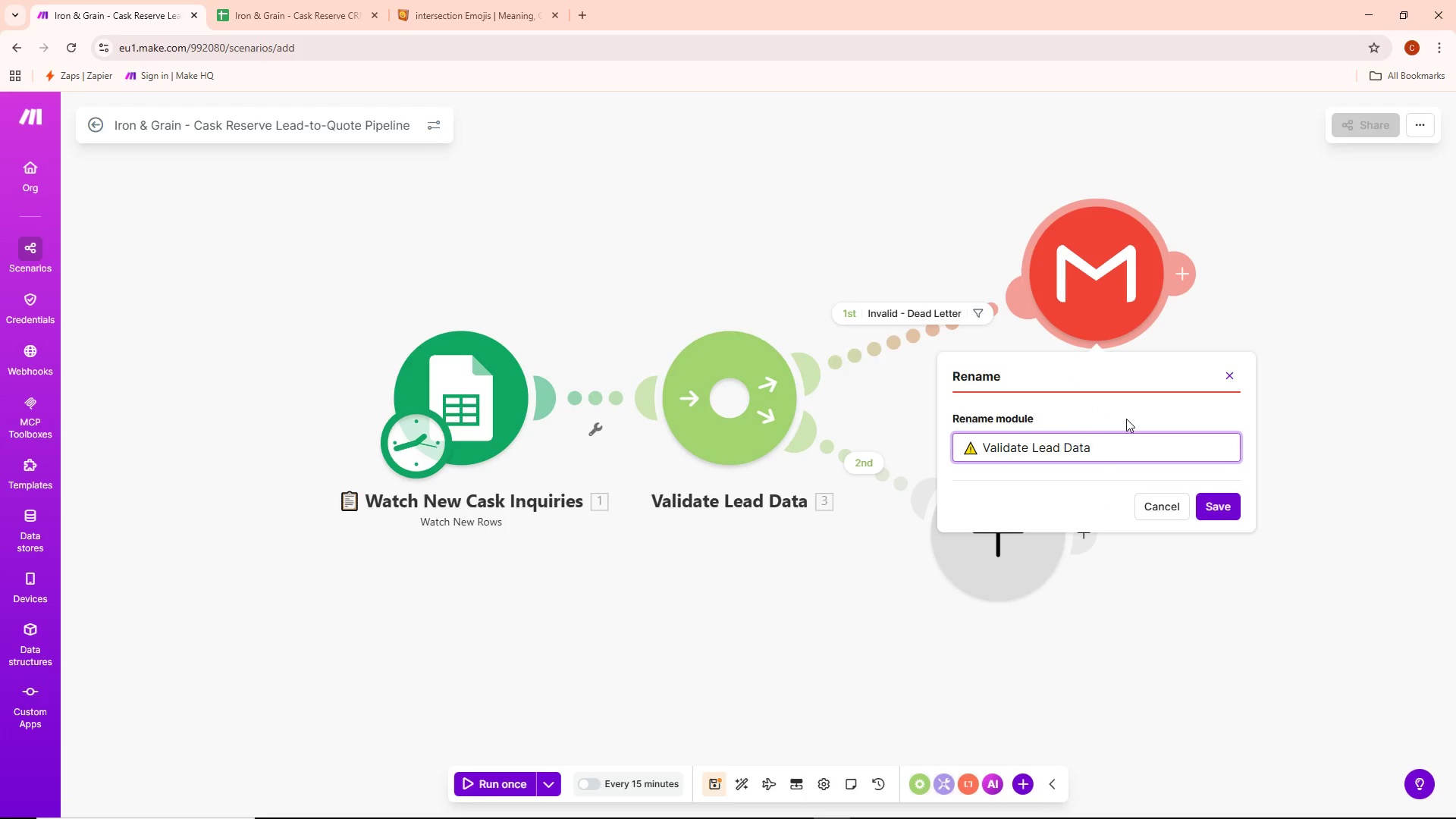 
key(Control+ControlLeft)
 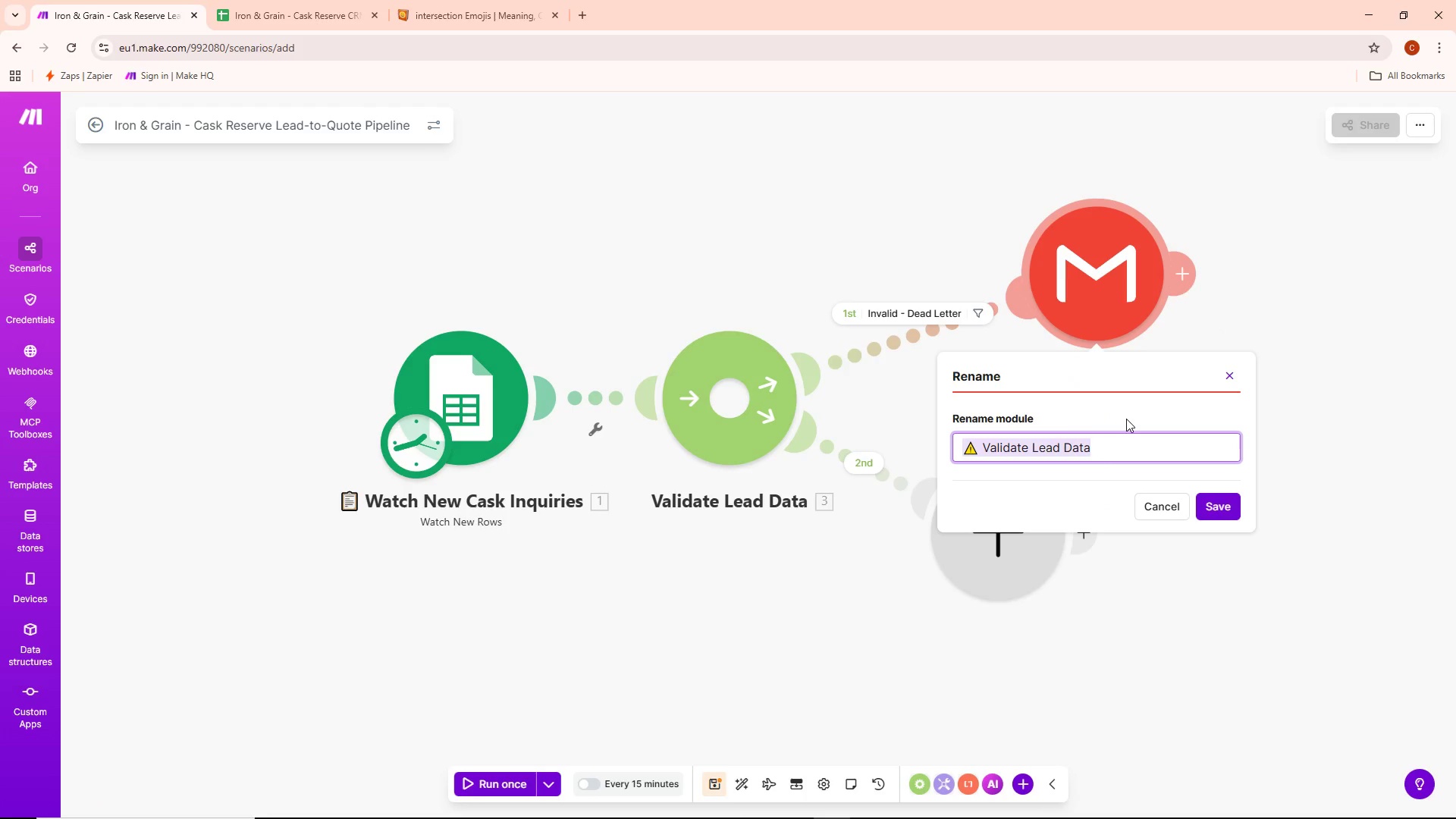 
key(Control+A)
 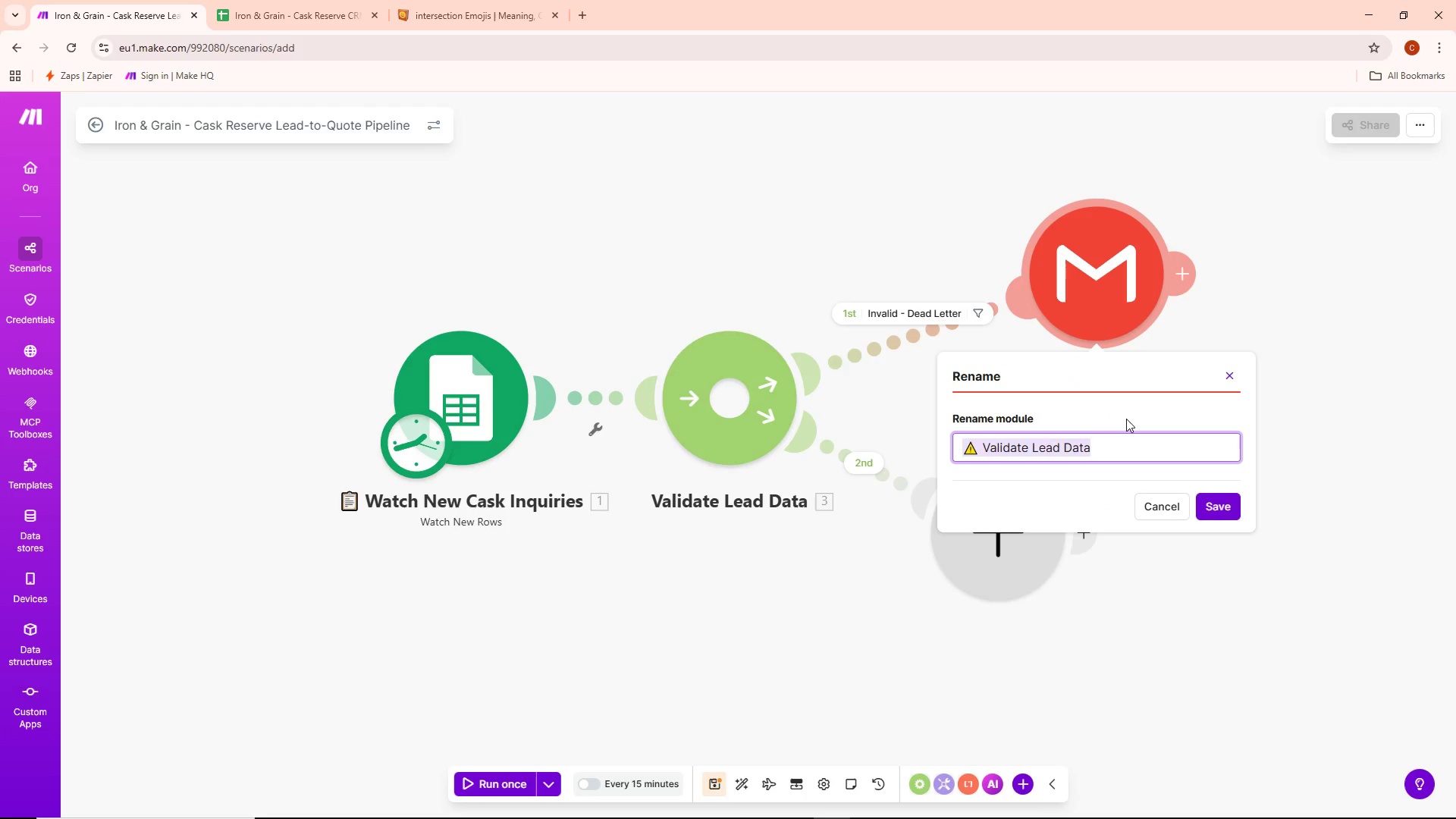 
key(Backspace)
 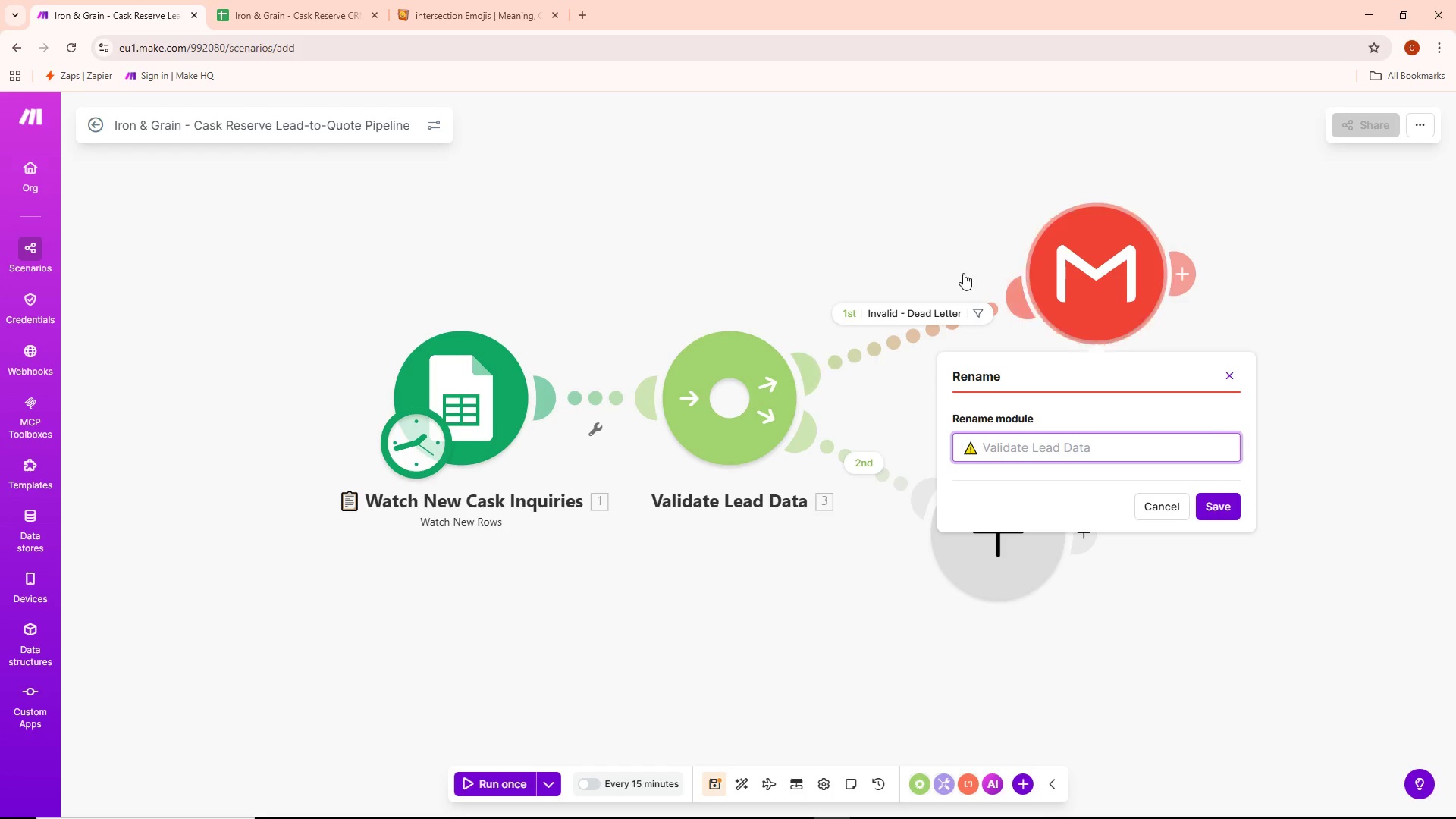 
left_click([437, 0])
 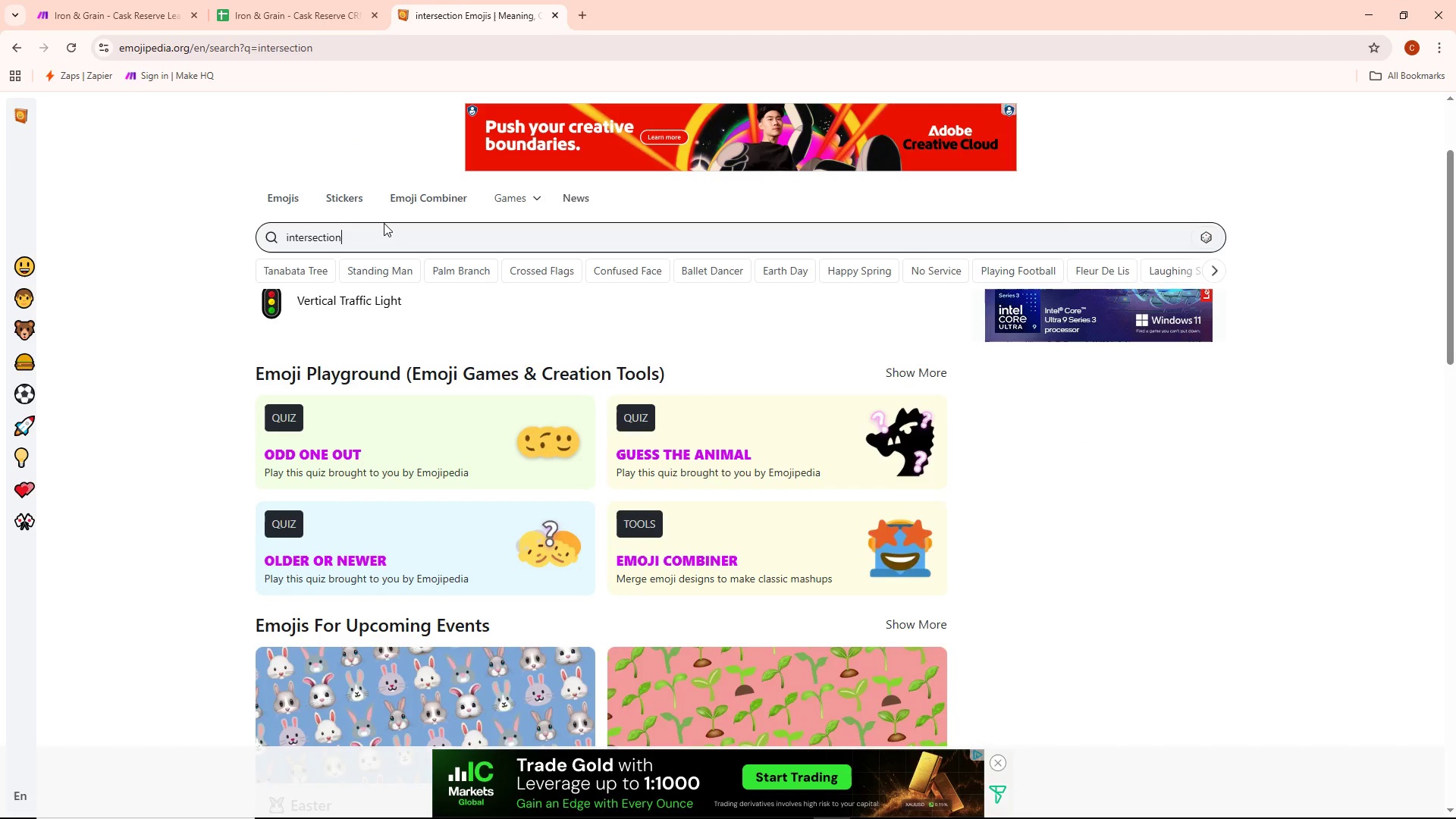 
left_click([372, 229])
 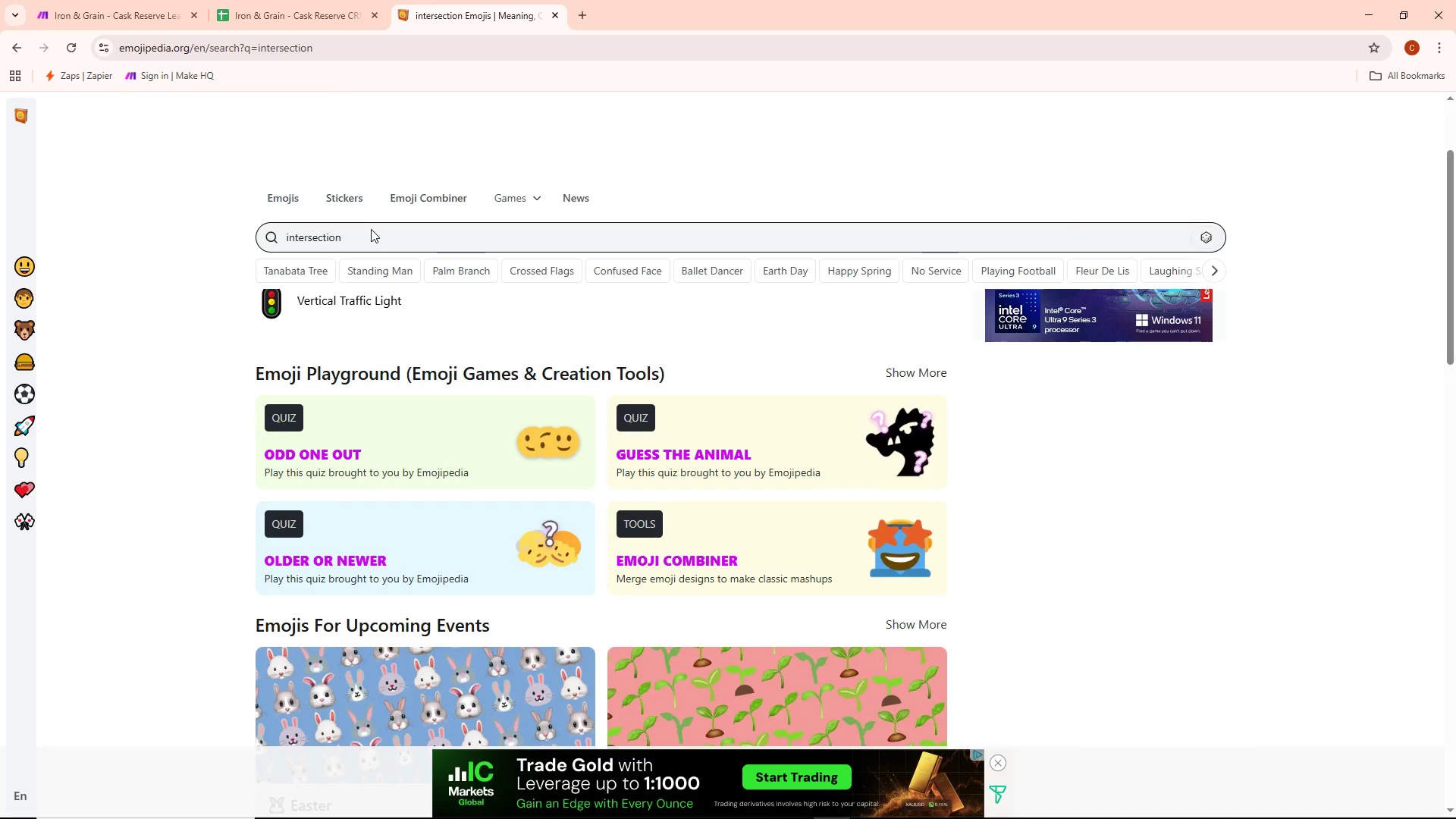 
key(Control+A)
 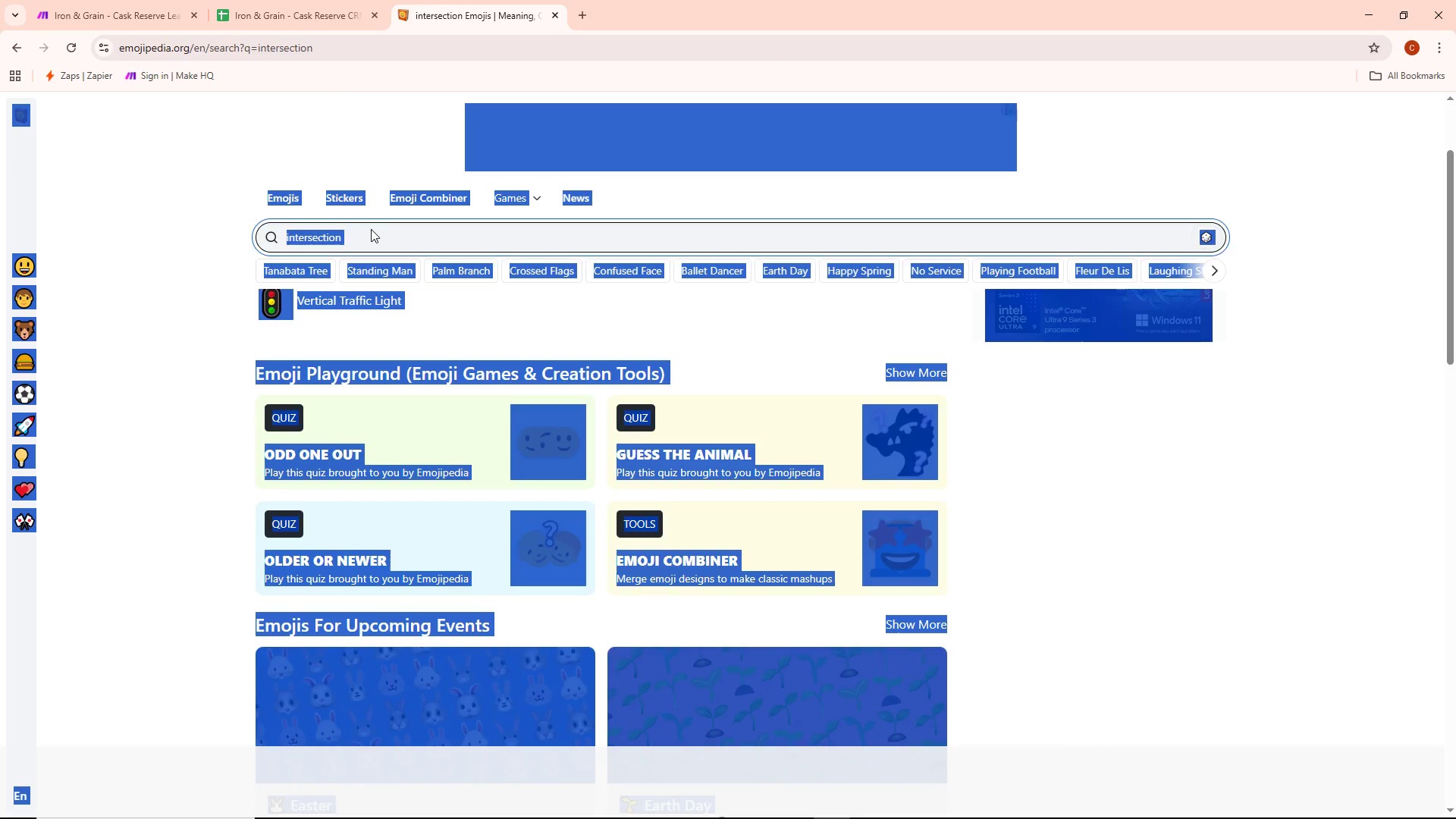 
key(Backspace)
 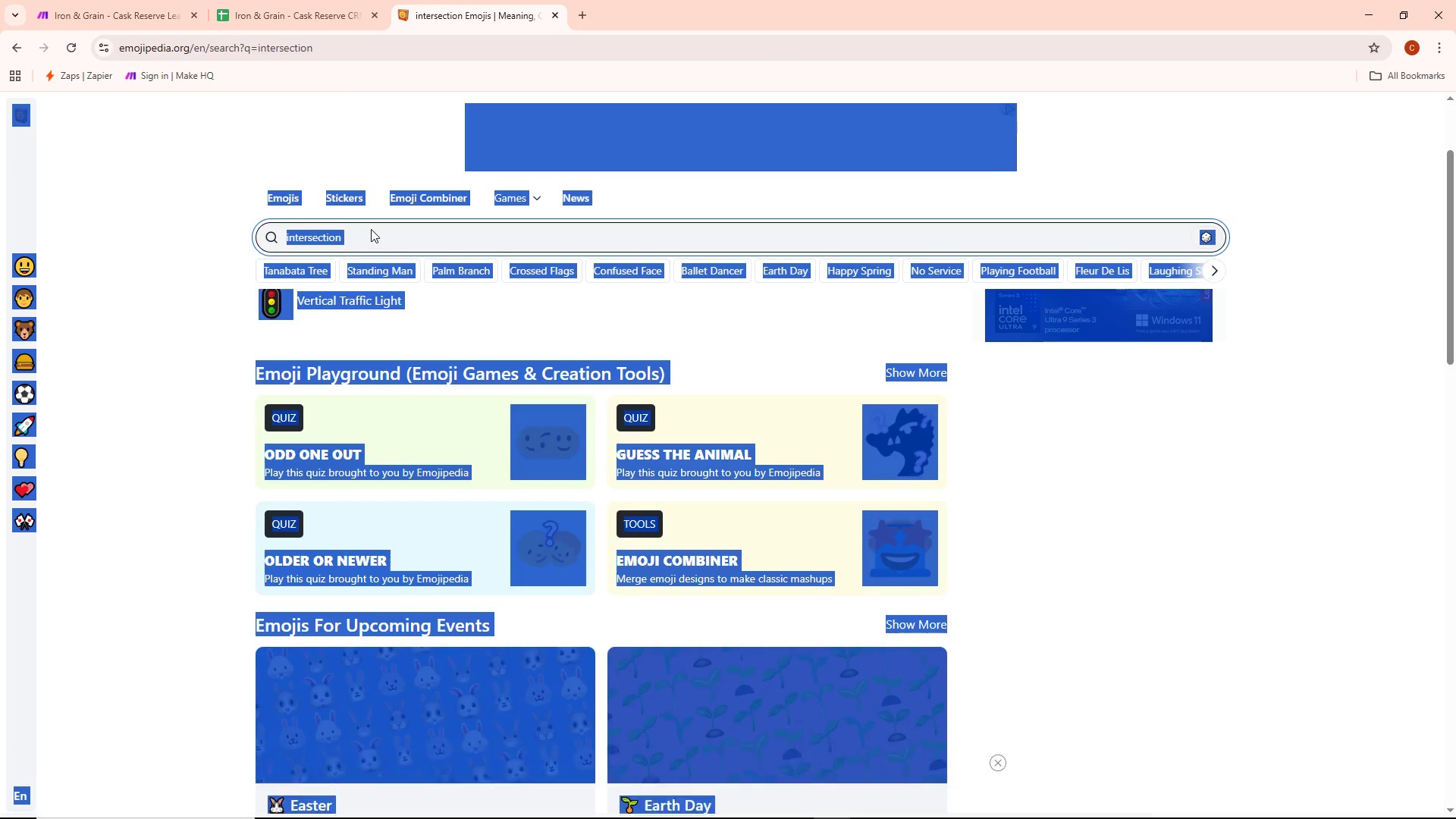 
key(D)